 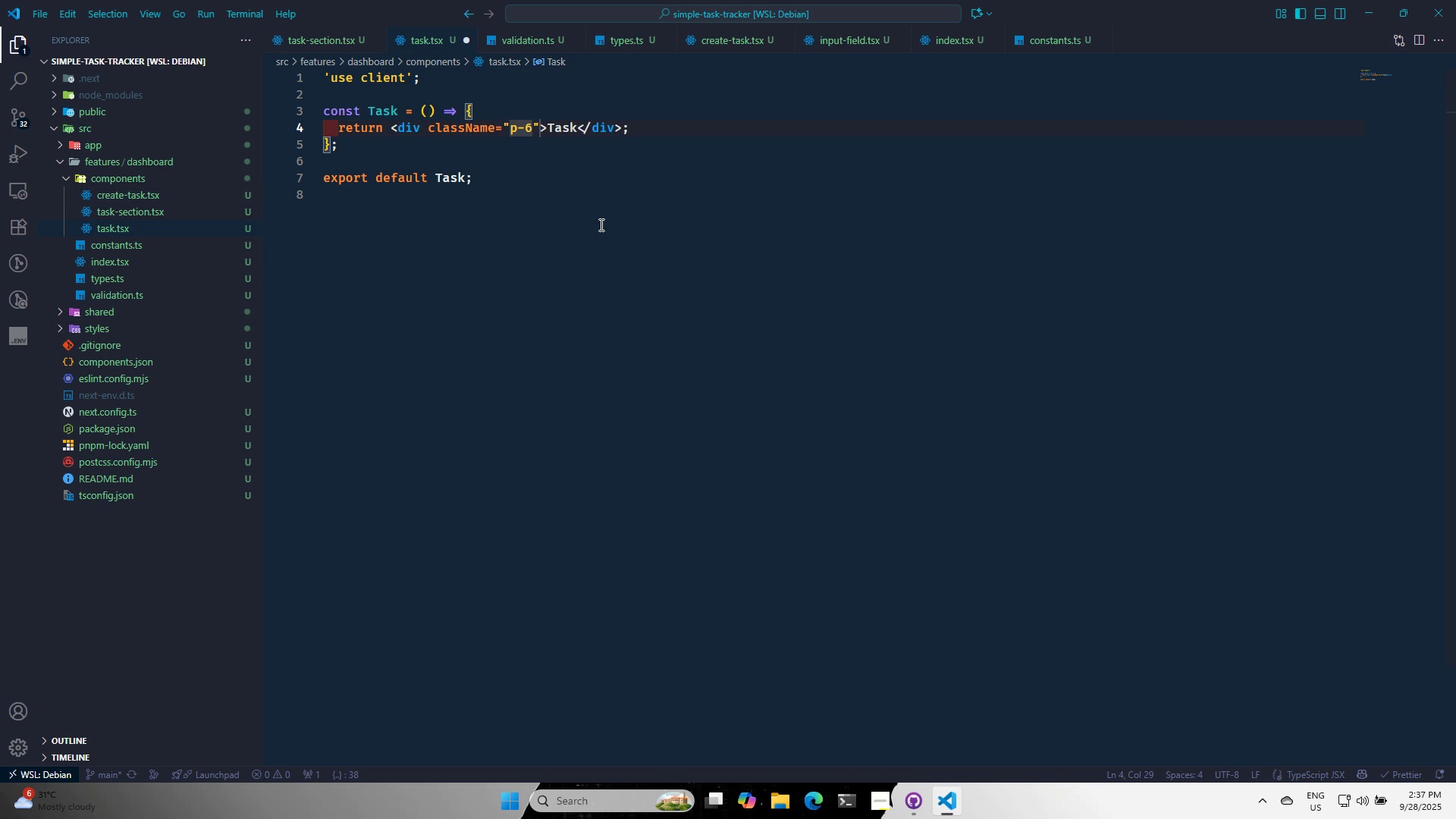 
key(Control+S)
 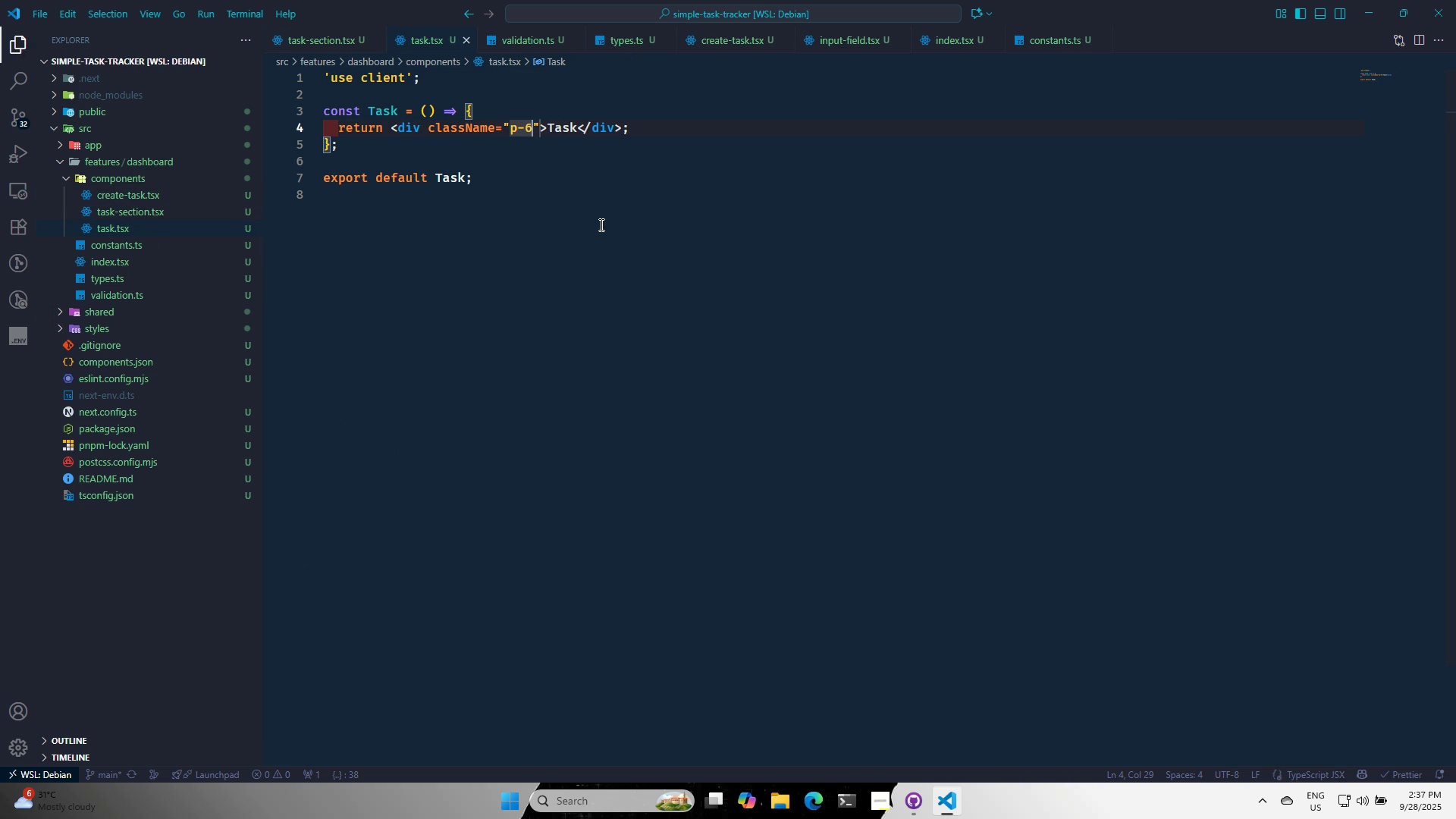 
key(Alt+AltLeft)
 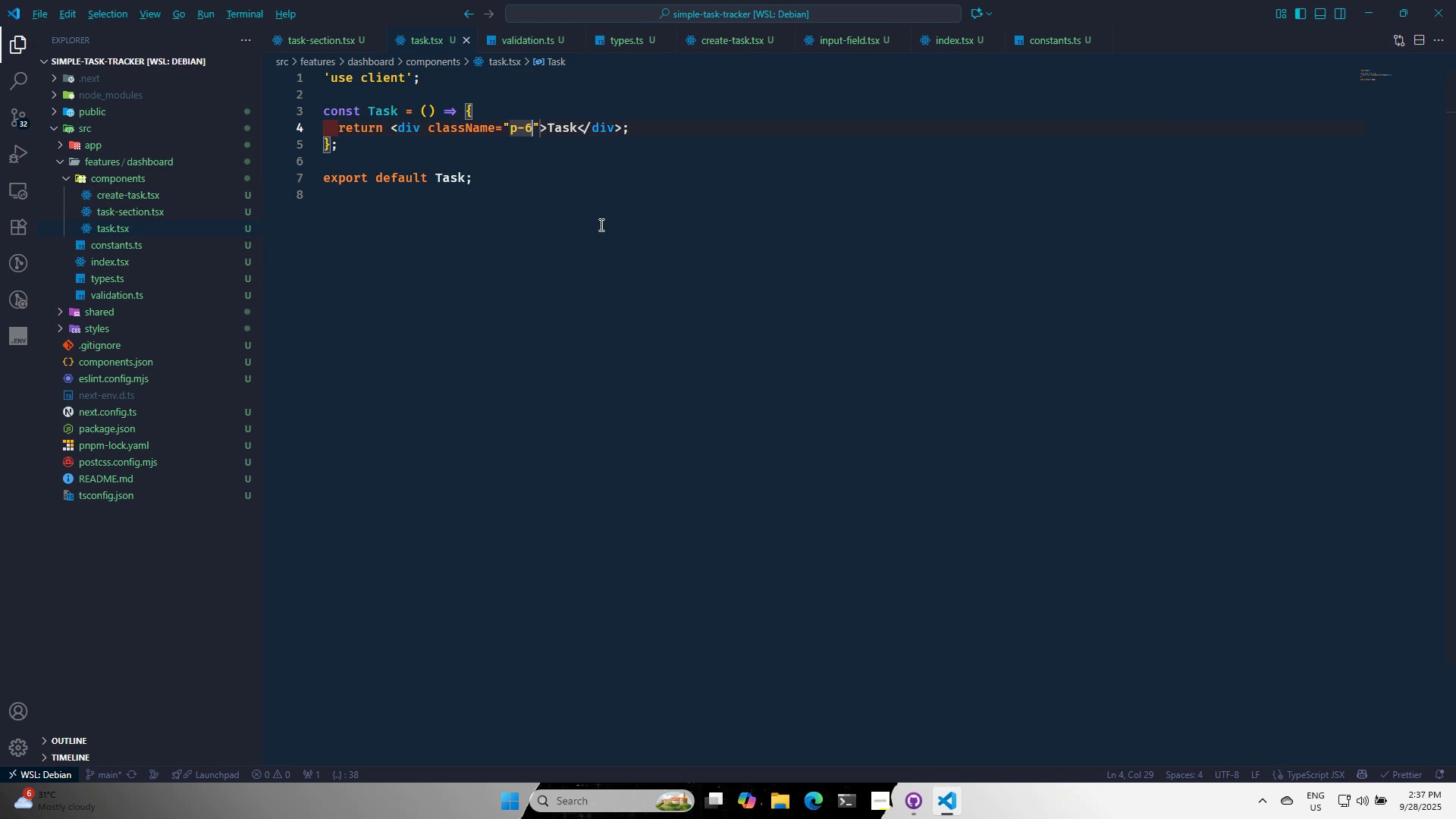 
key(Alt+Tab)
 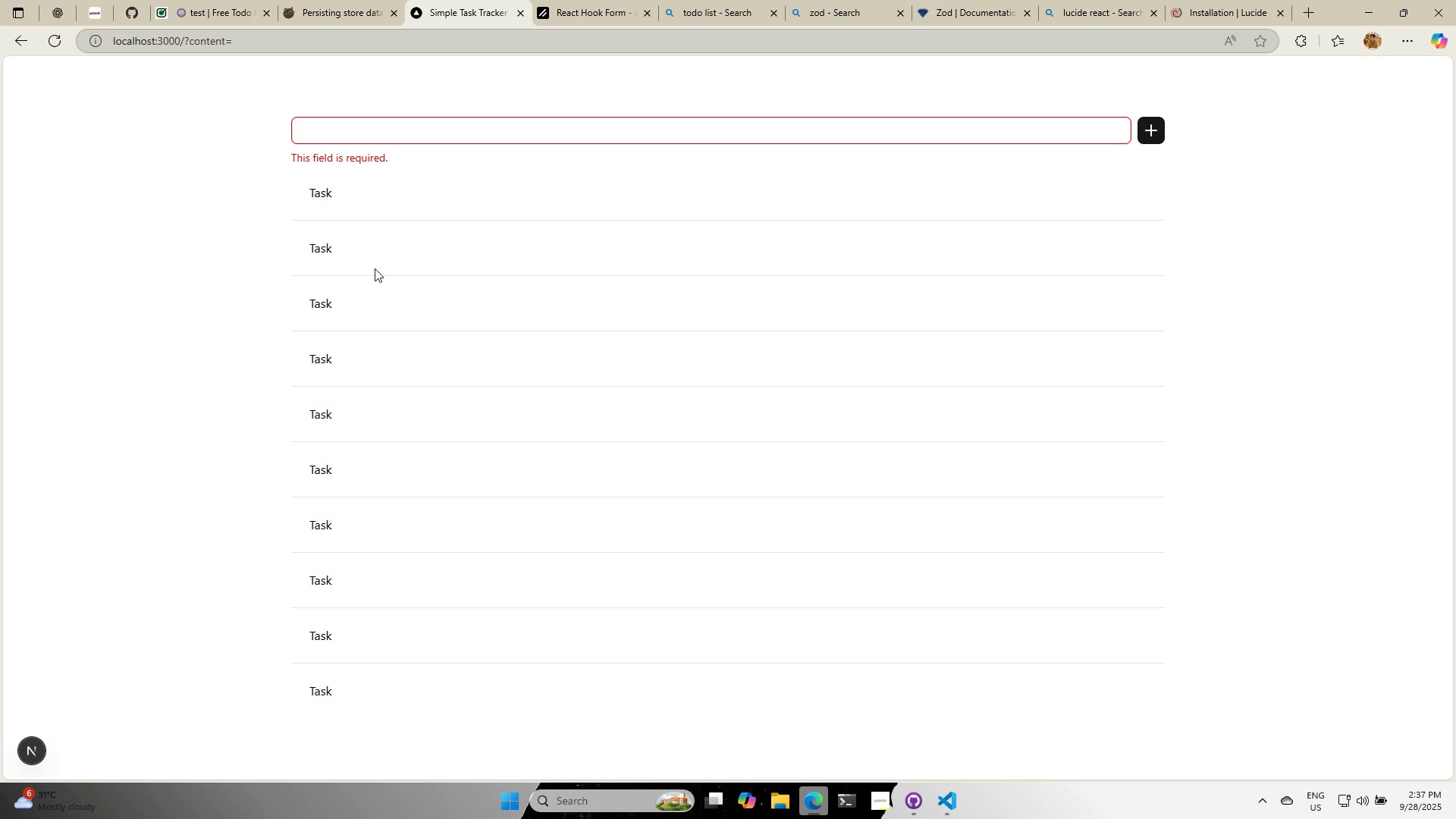 
scroll: coordinate [318, 377], scroll_direction: down, amount: 2.0
 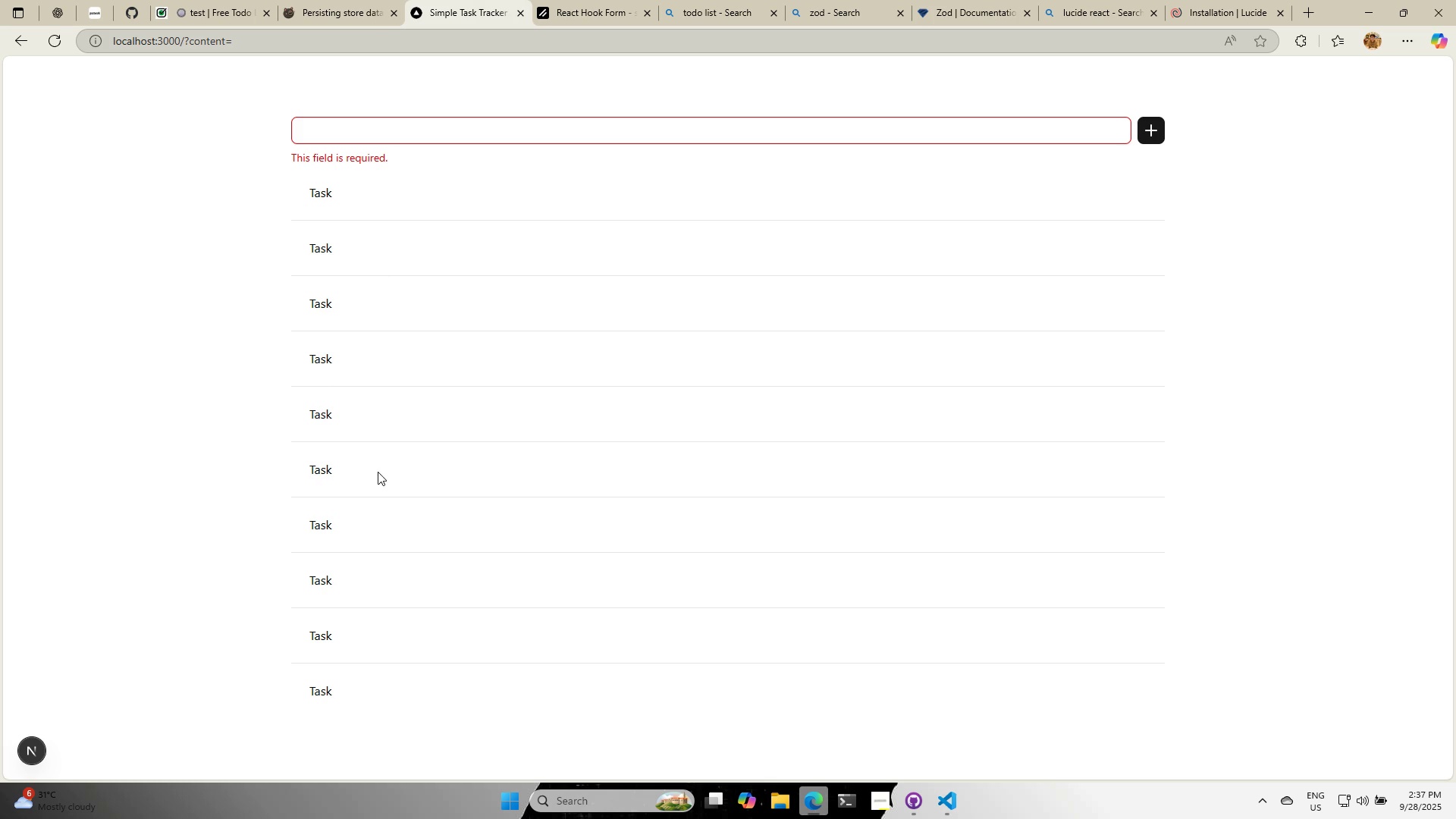 
scroll: coordinate [367, 481], scroll_direction: up, amount: 2.0
 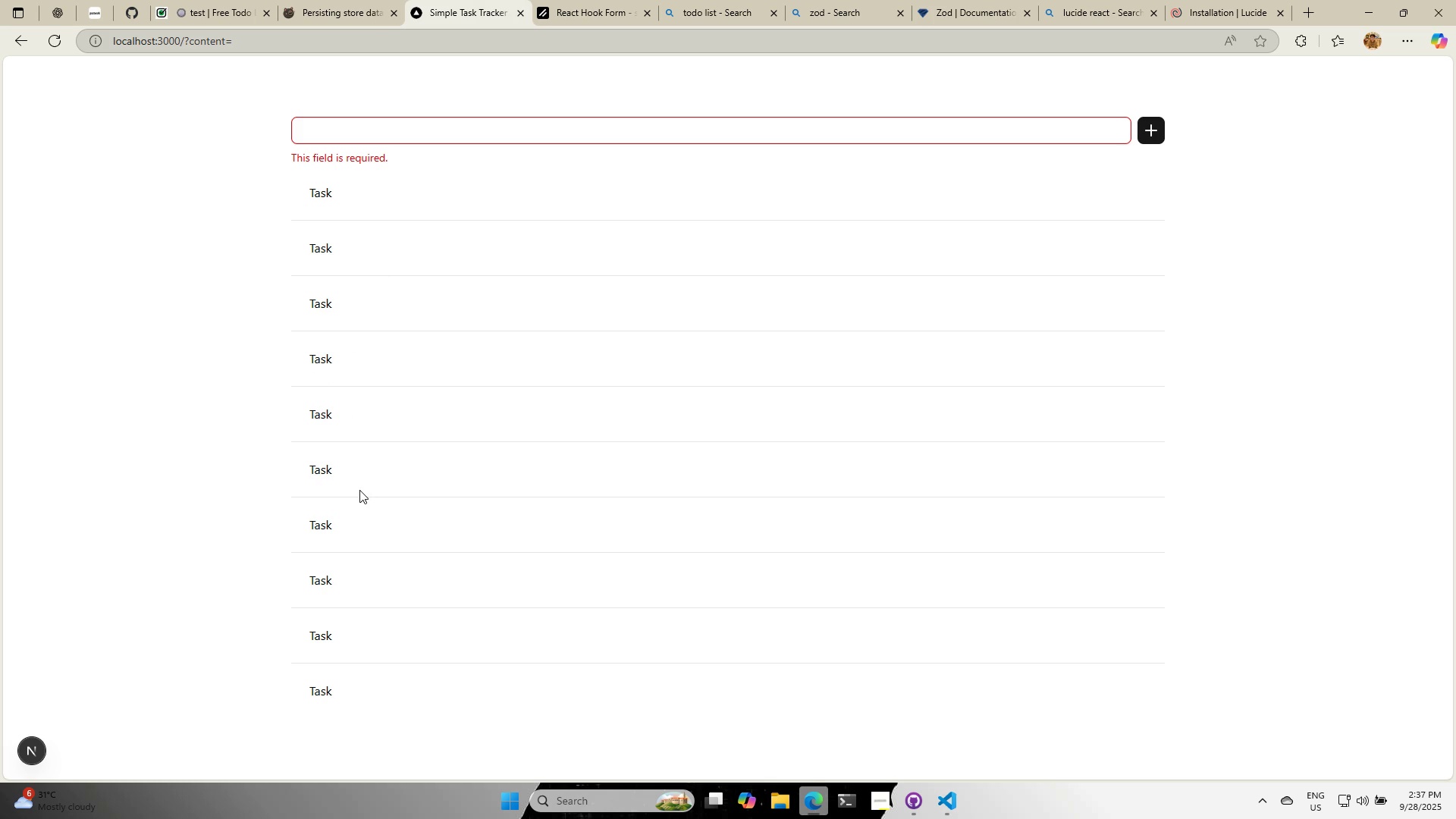 
key(Alt+AltLeft)
 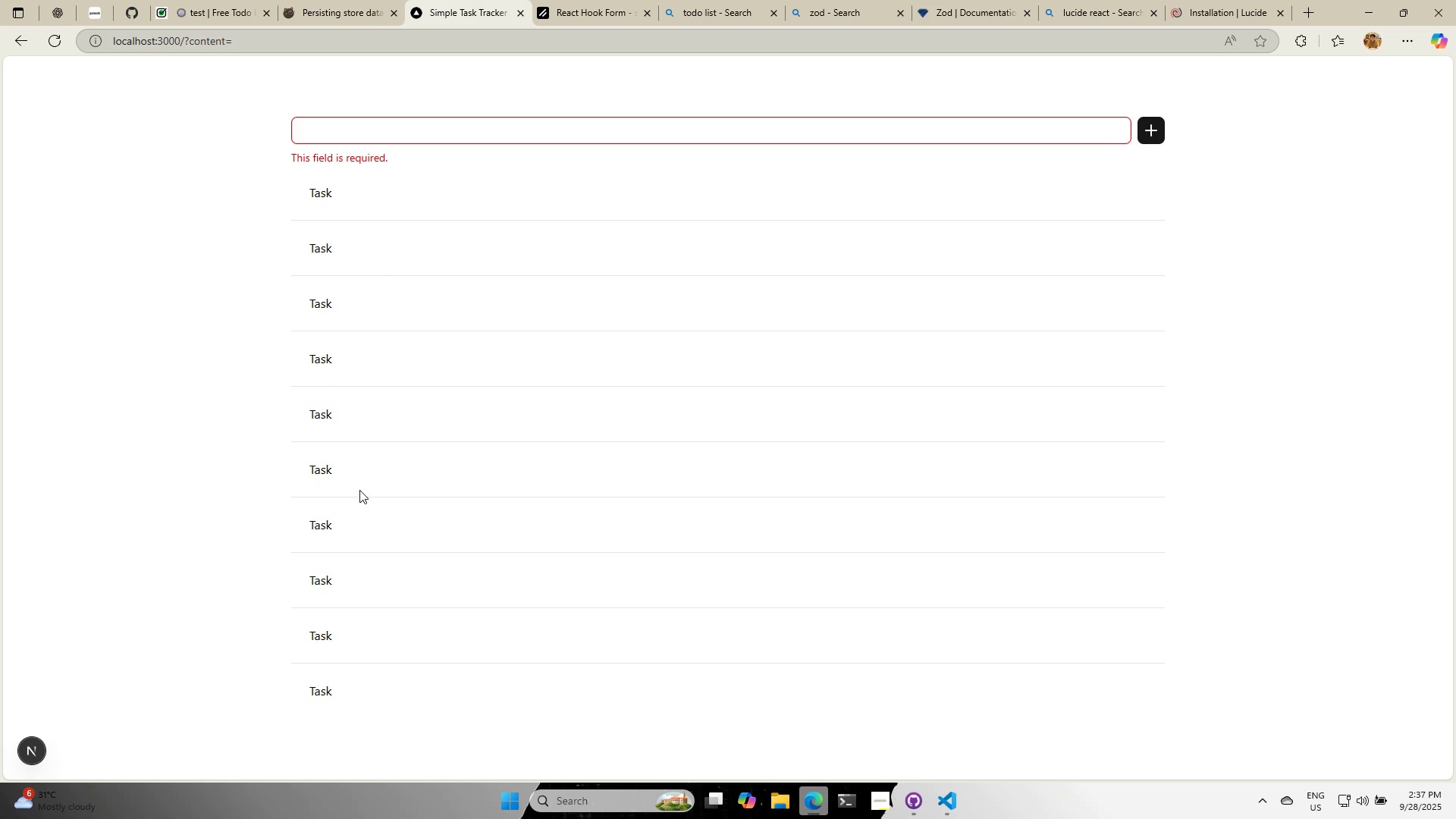 
key(Alt+Tab)
 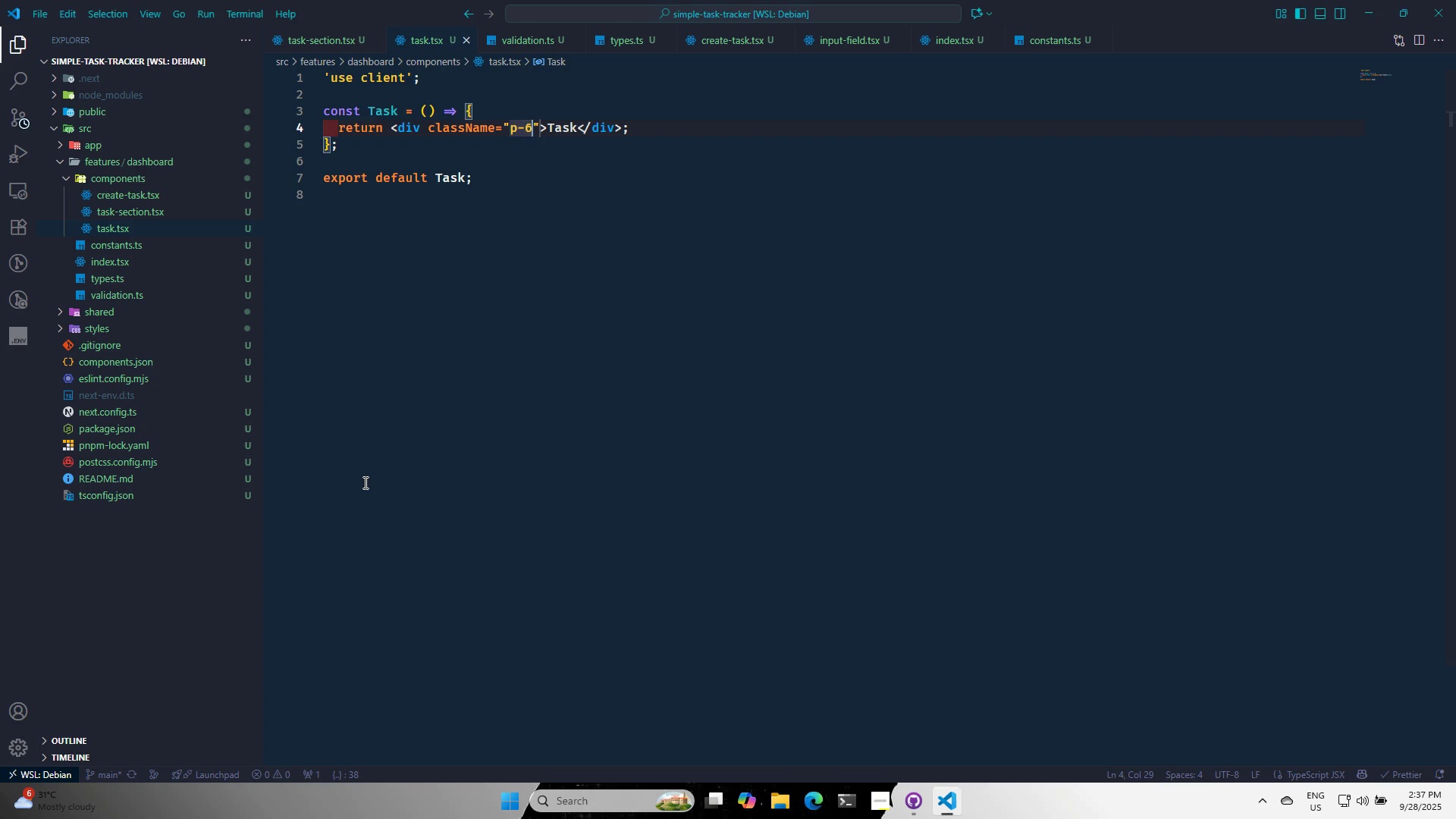 
key(Alt+AltLeft)
 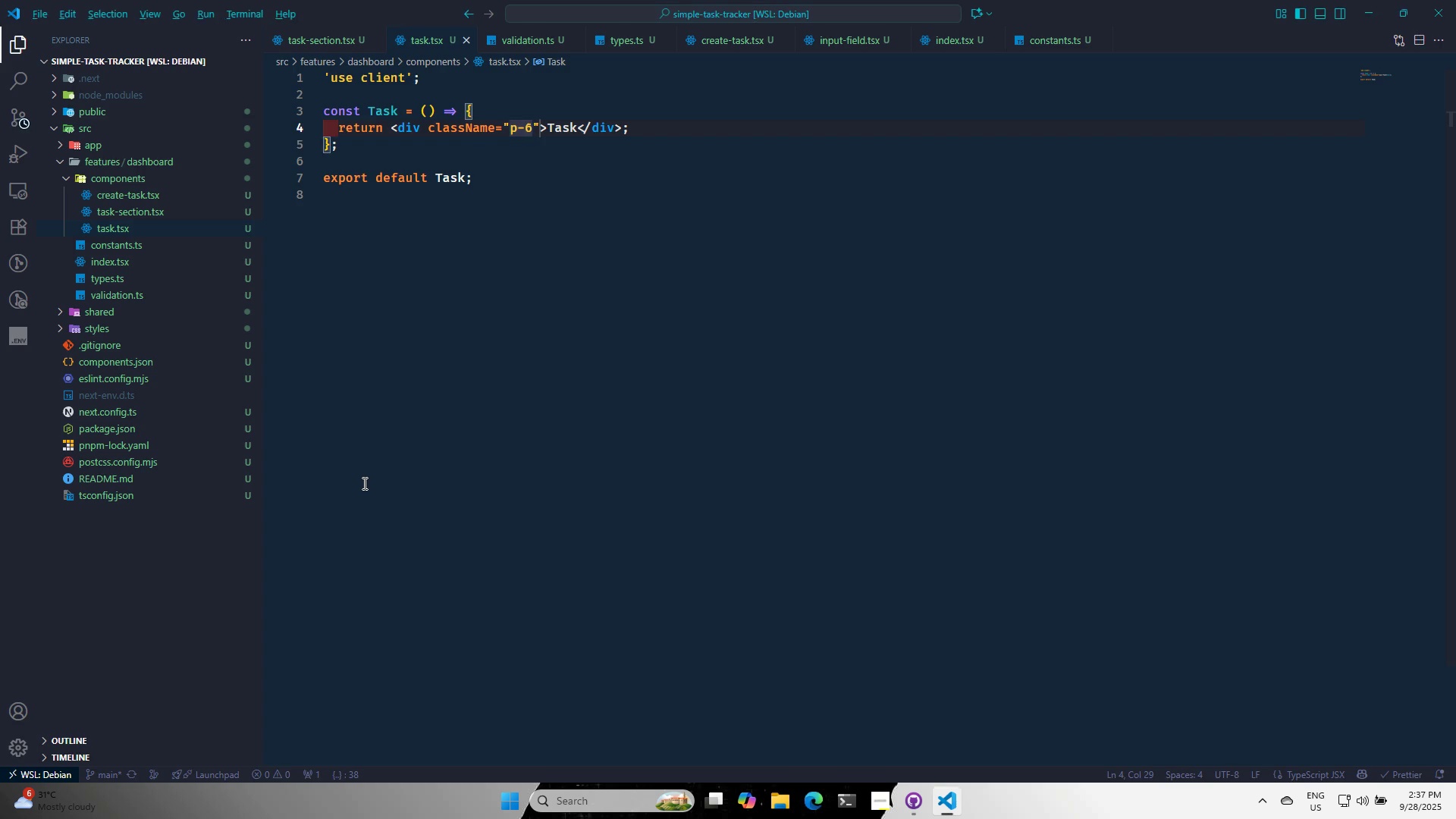 
key(Alt+Tab)
 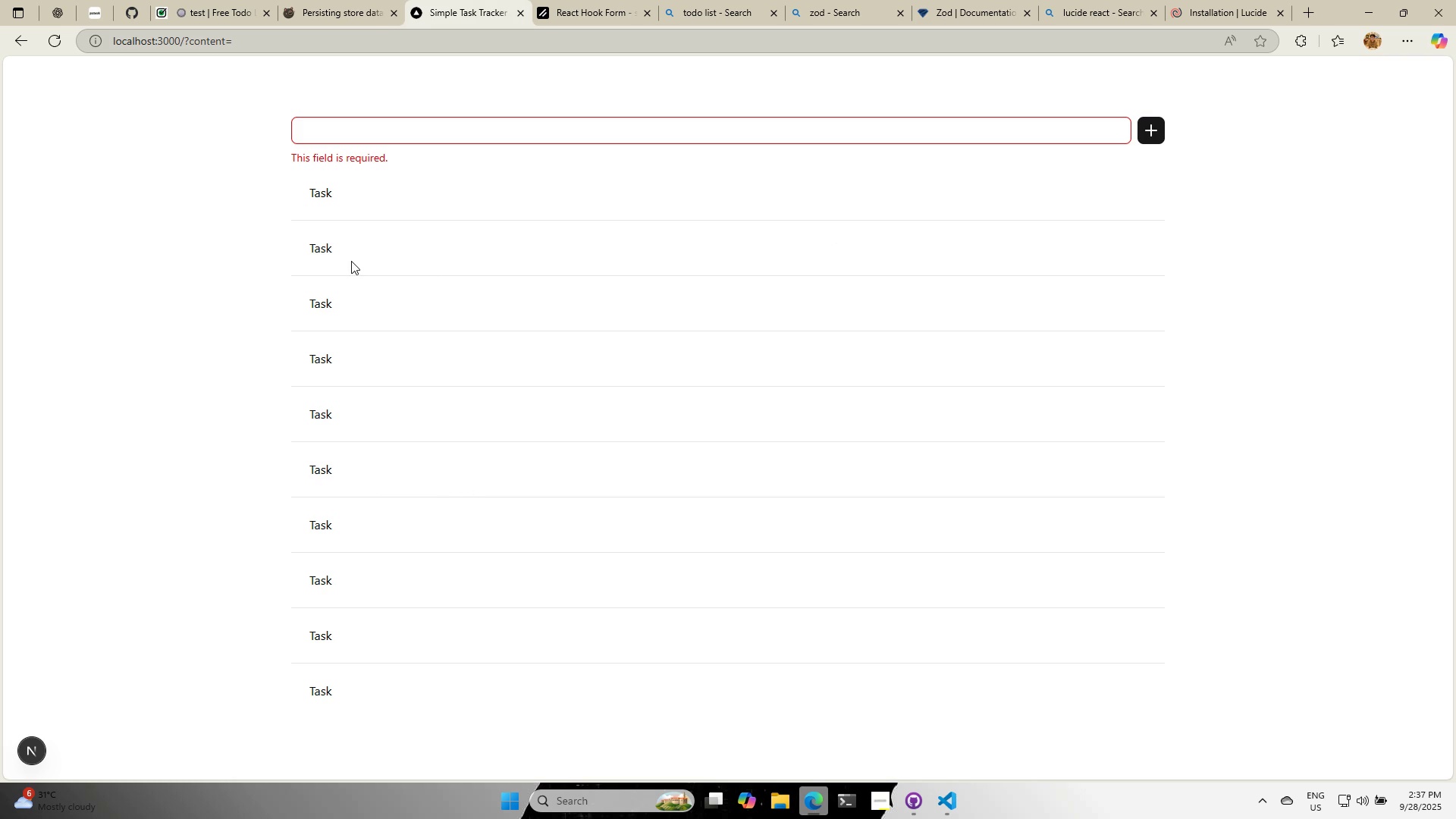 
scroll: coordinate [383, 596], scroll_direction: down, amount: 3.0
 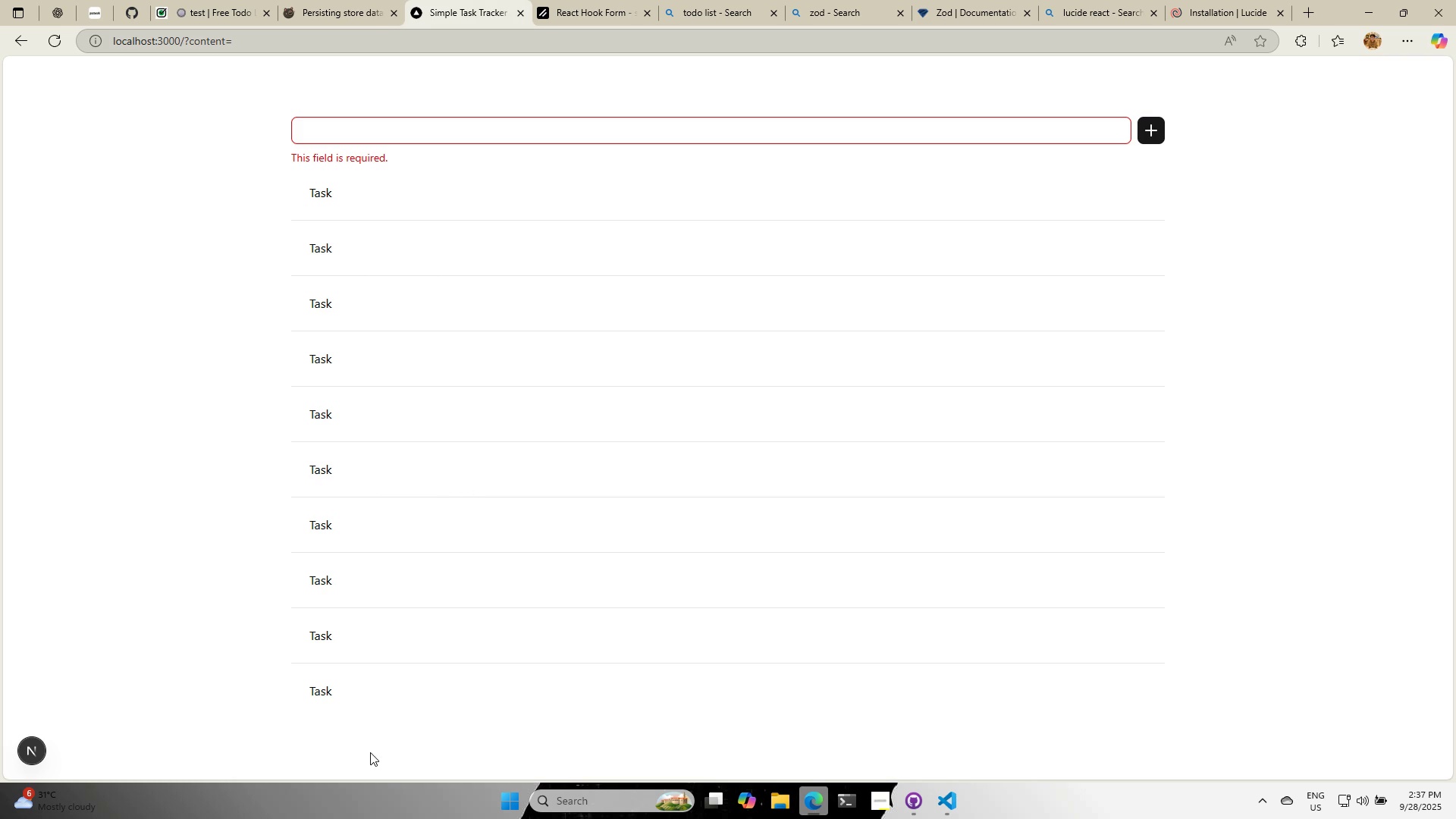 
scroll: coordinate [382, 764], scroll_direction: up, amount: 1.0
 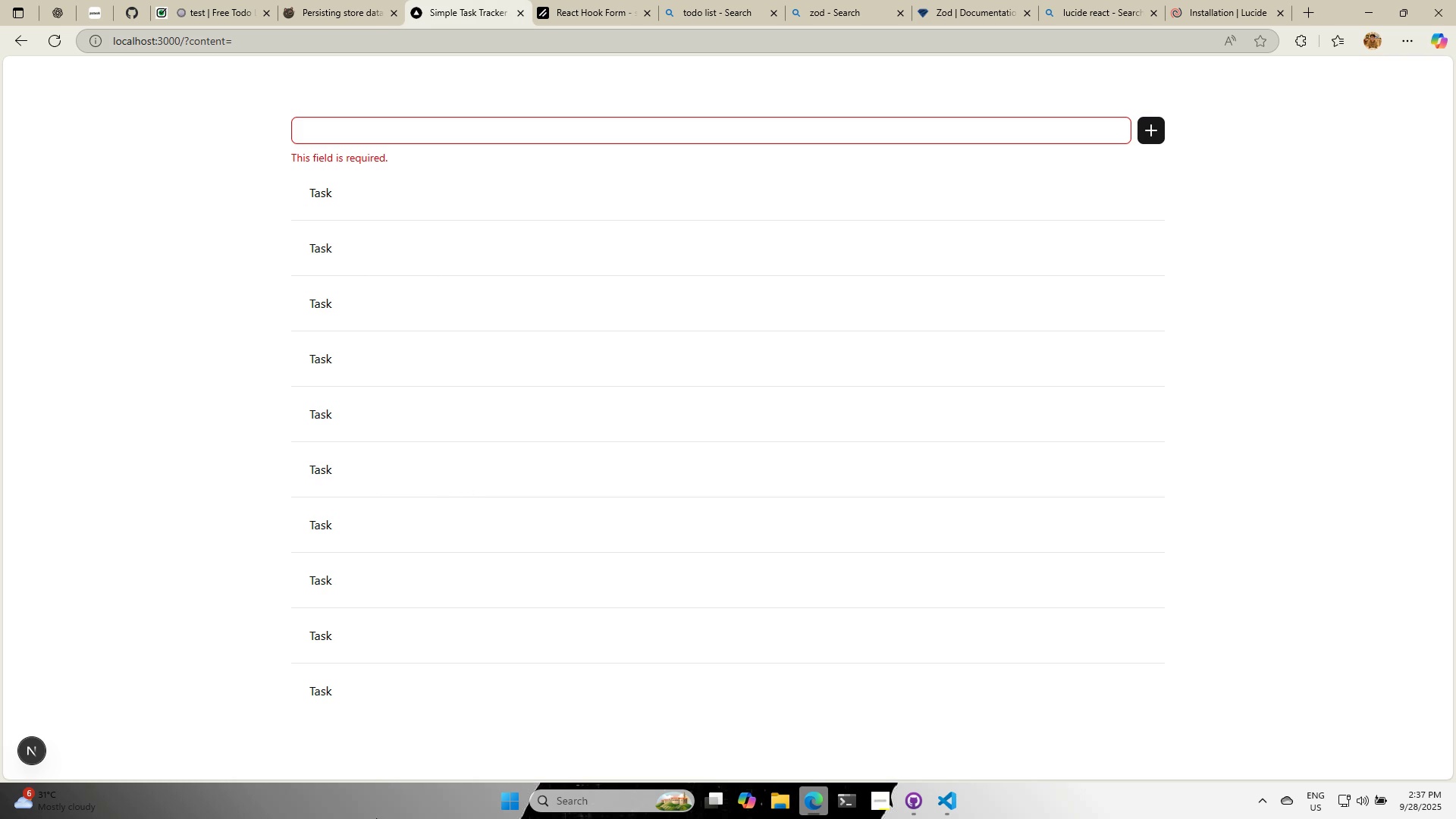 
wait(9.12)
 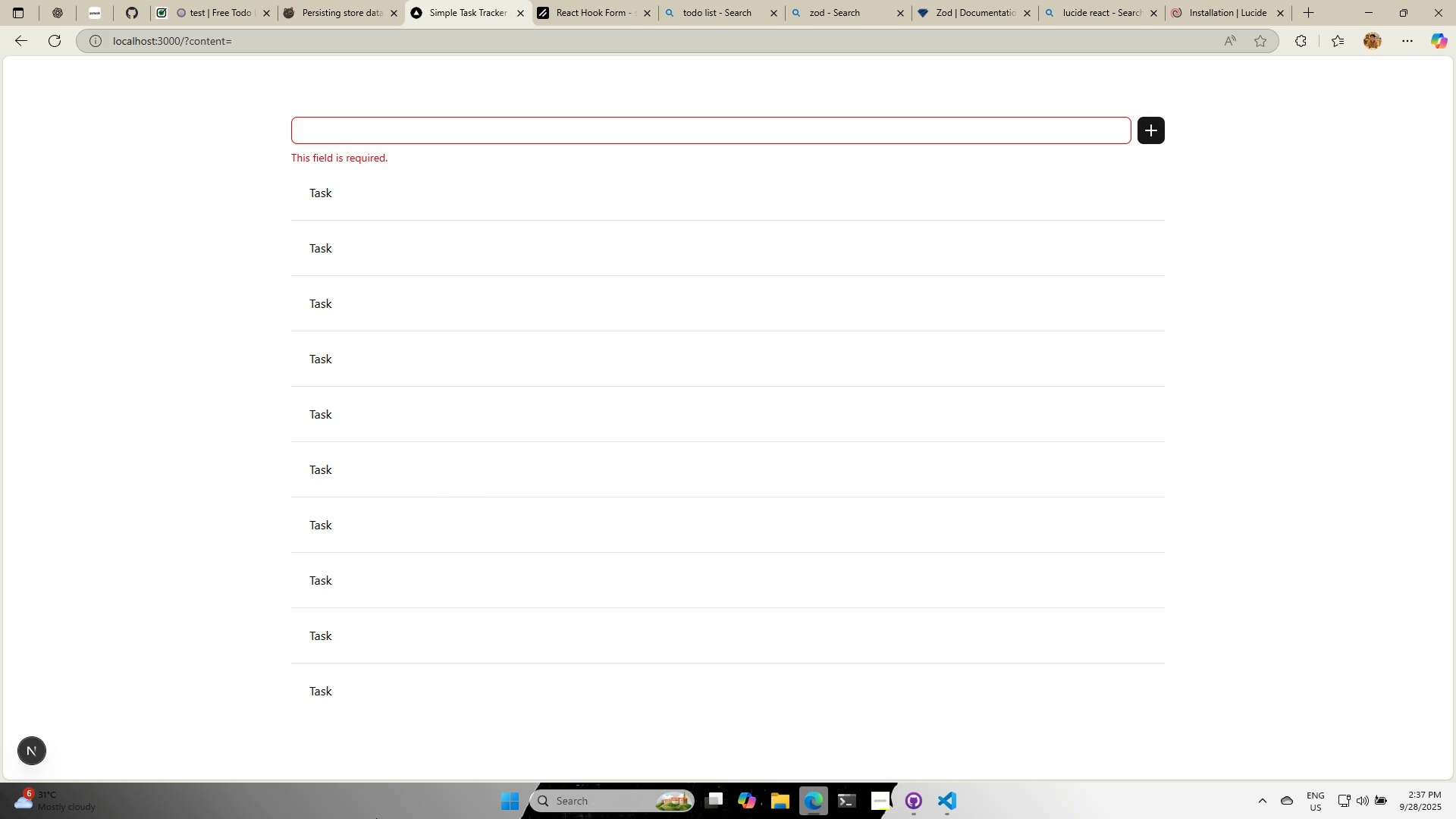 
left_click([30, 241])
 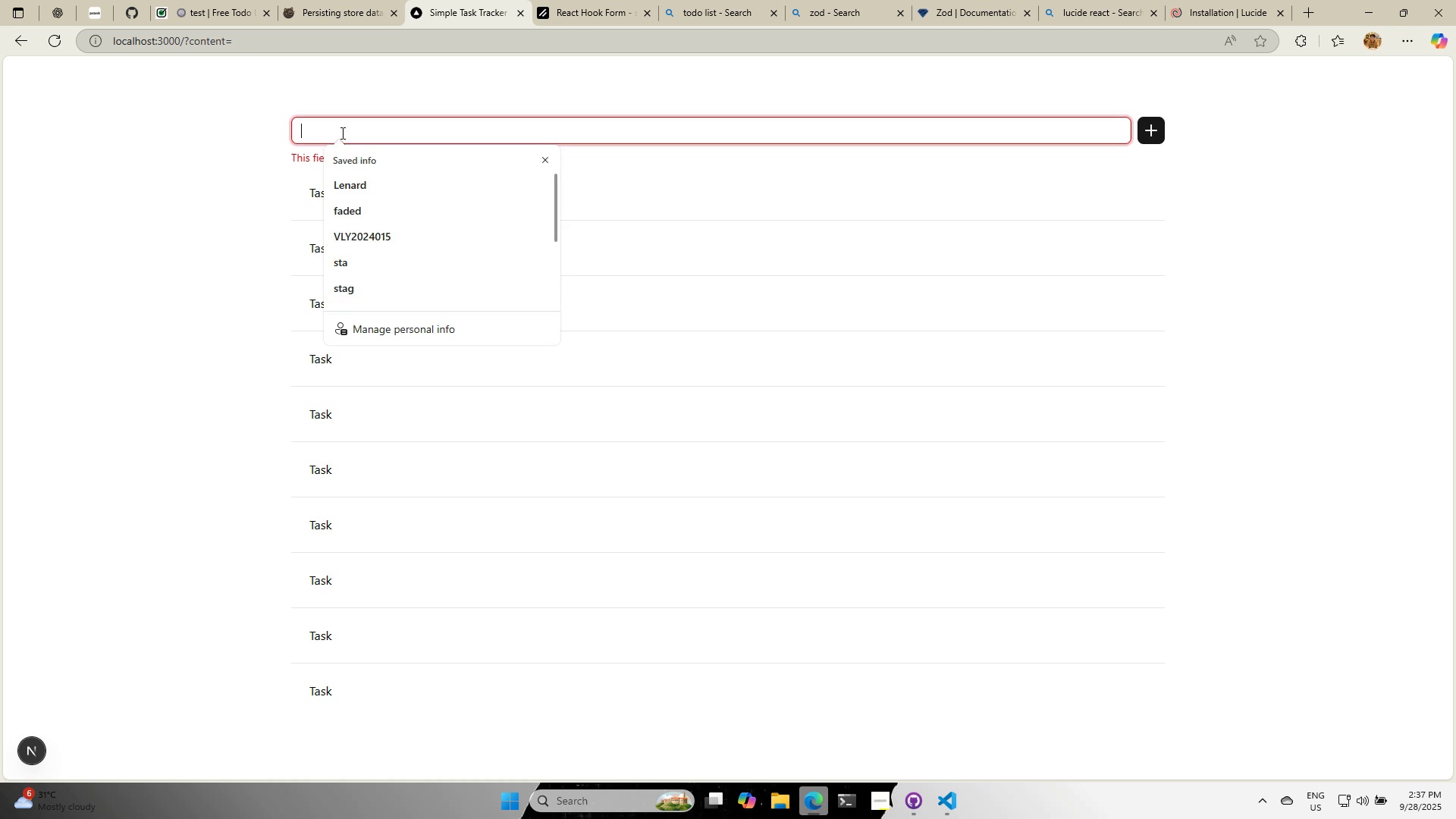 
left_click([175, 213])
 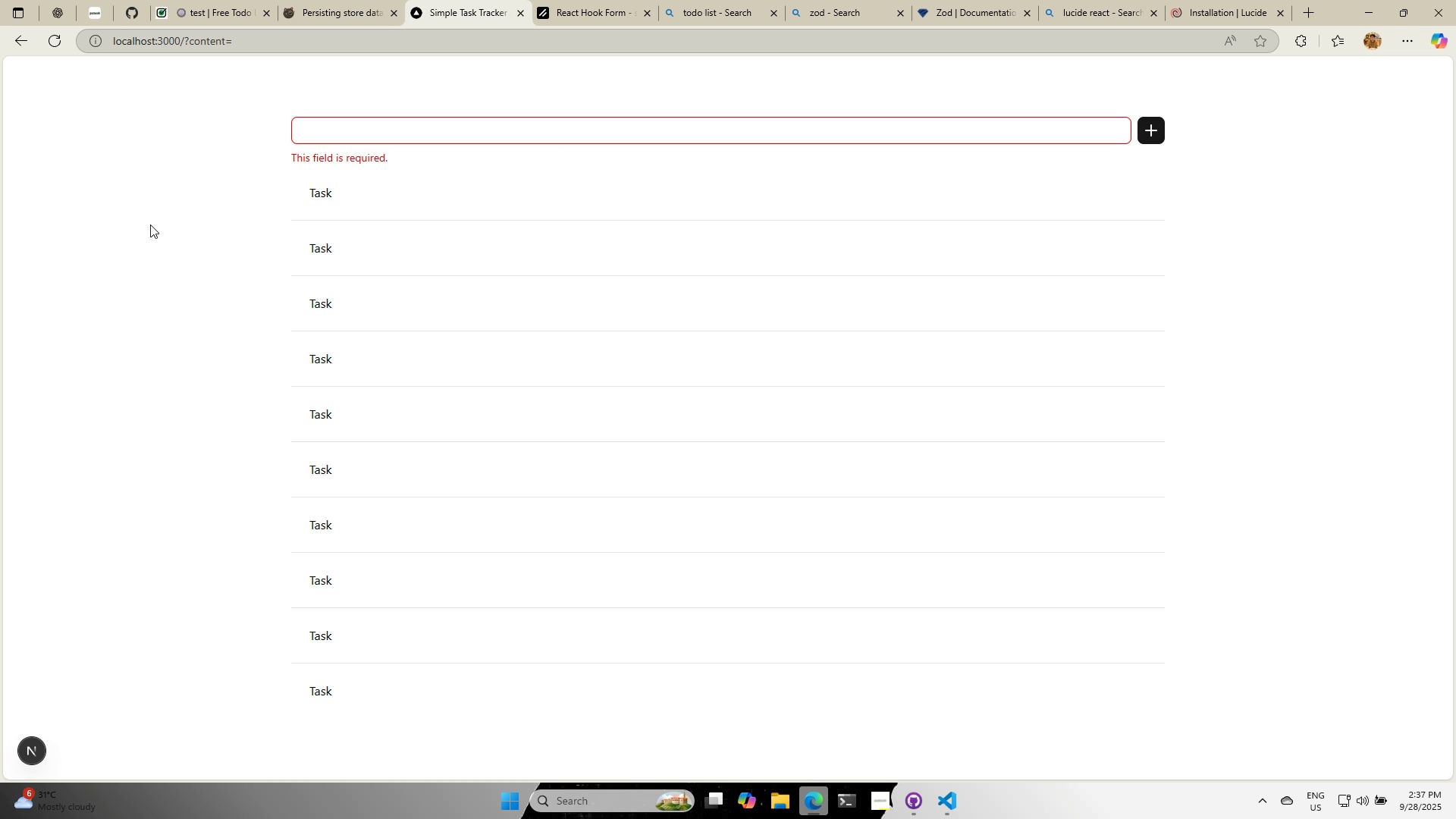 
wait(7.34)
 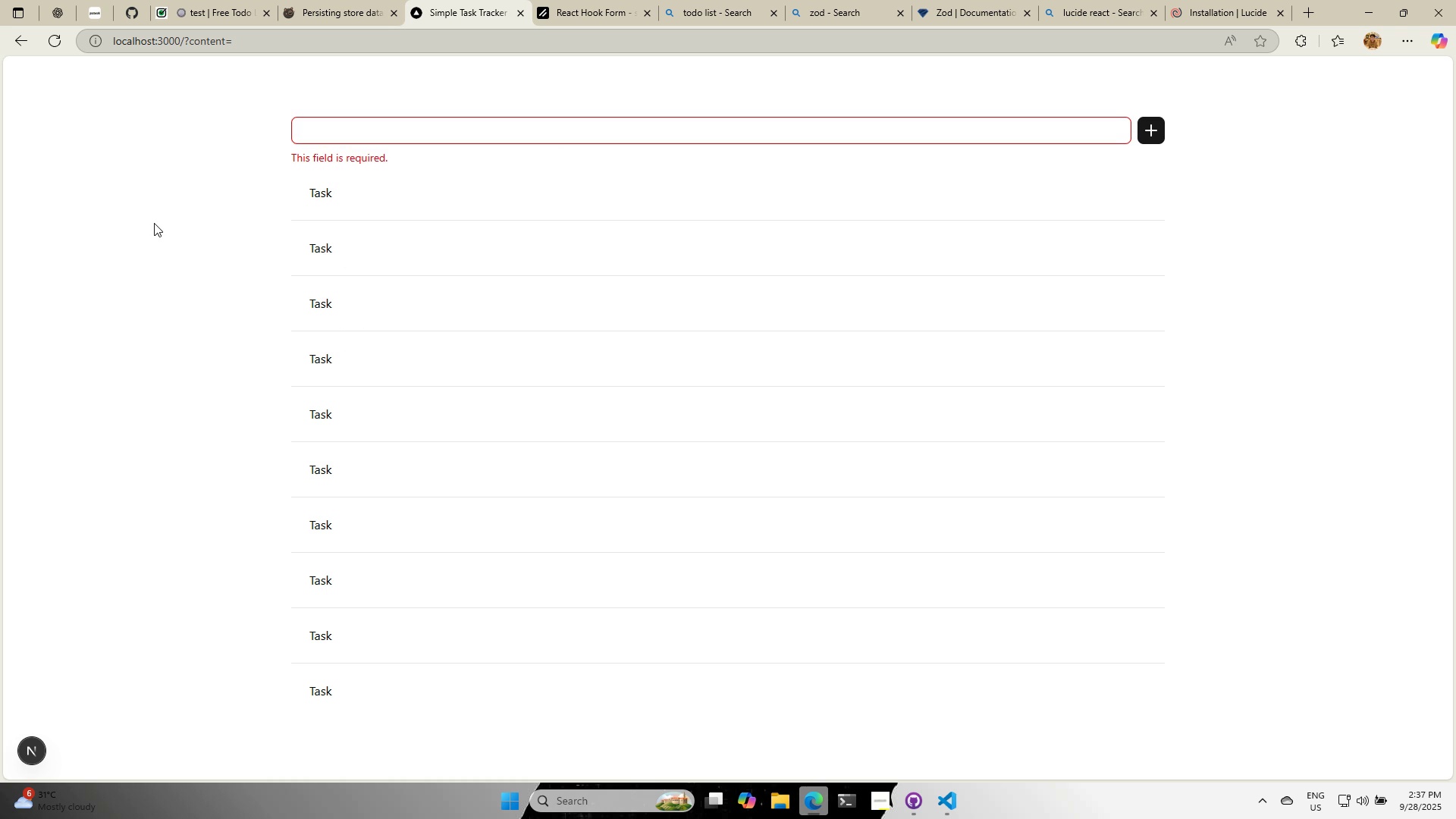 
left_click([298, 0])
 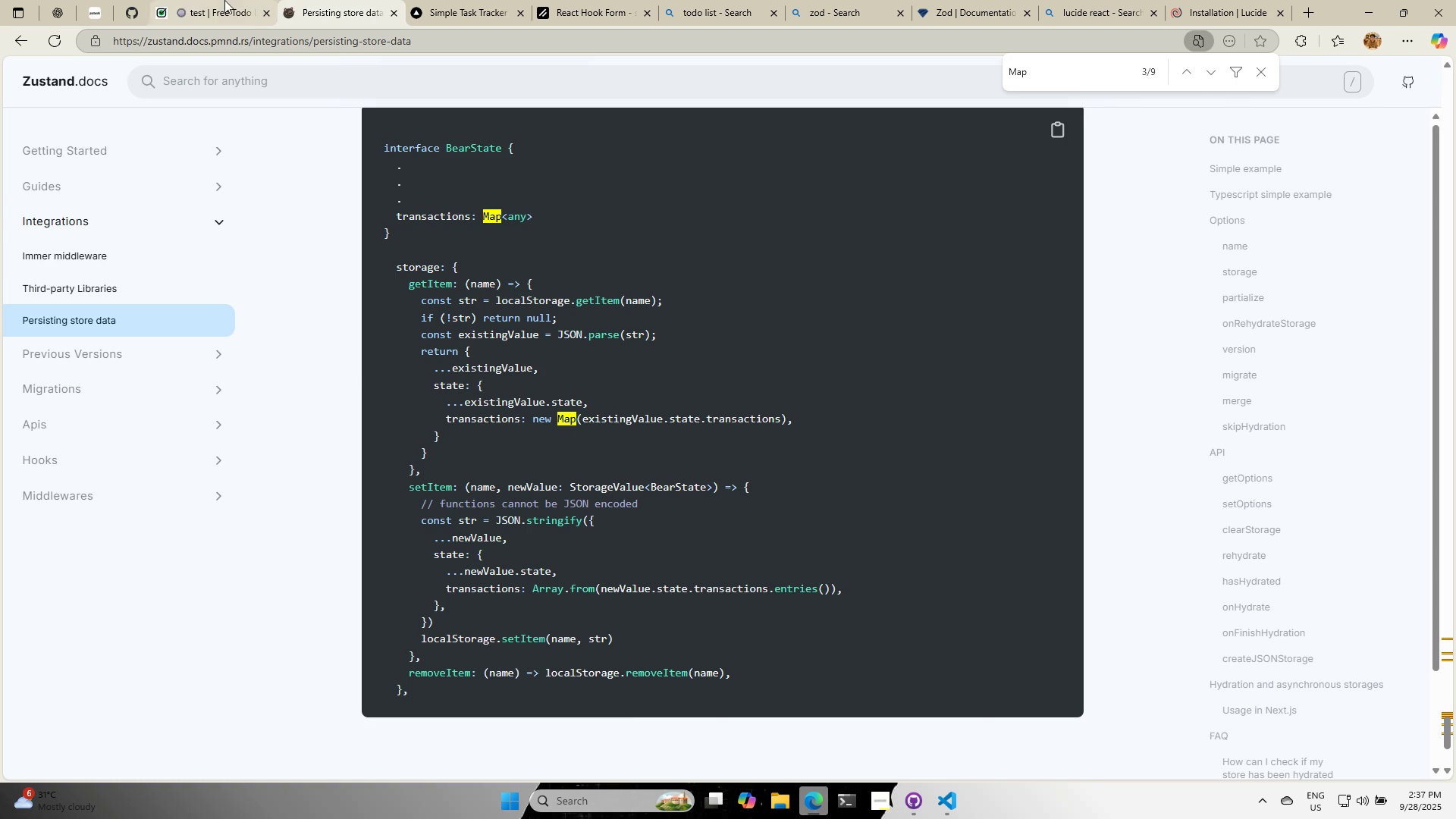 
left_click([190, 0])
 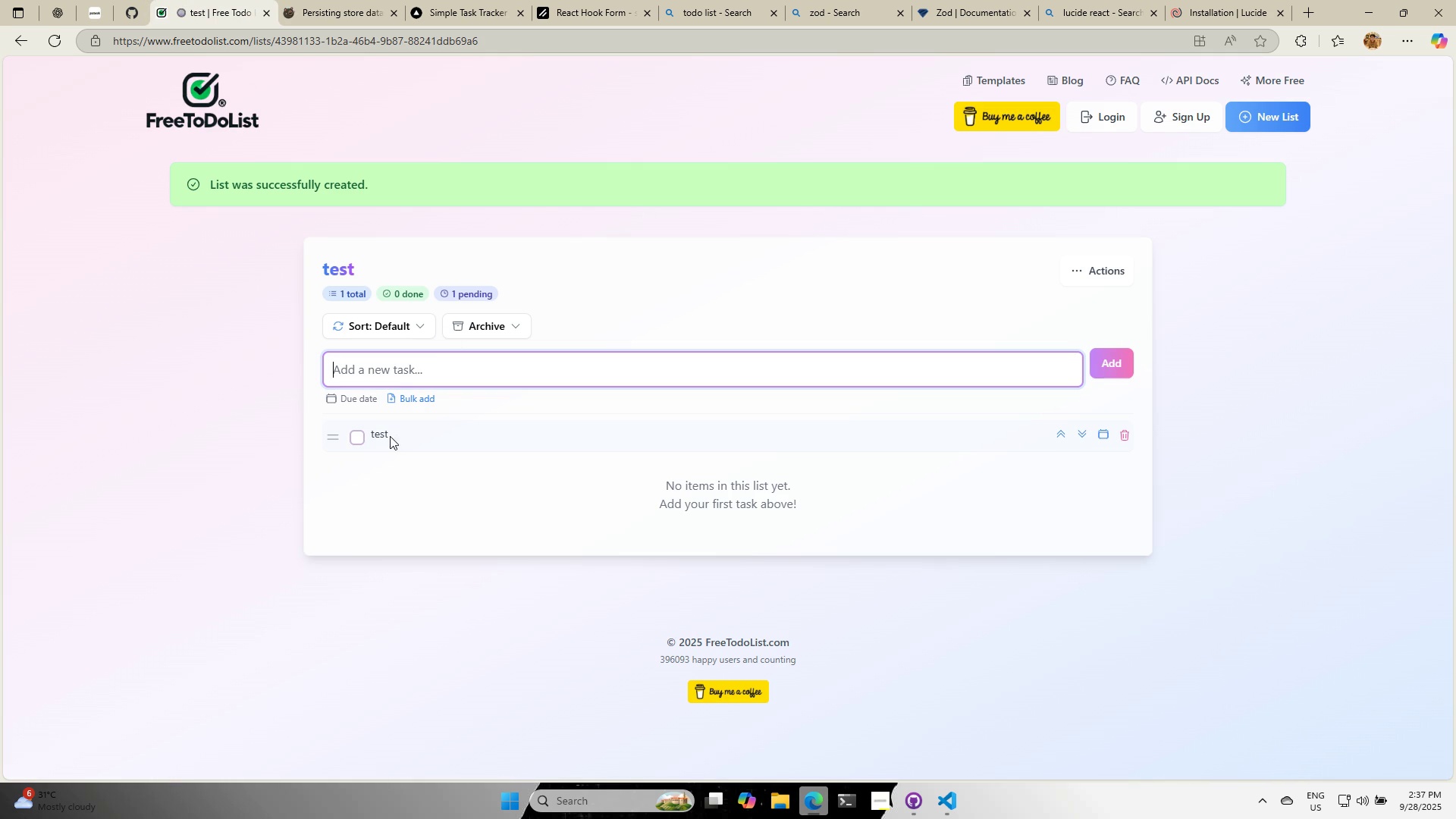 
left_click([386, 432])
 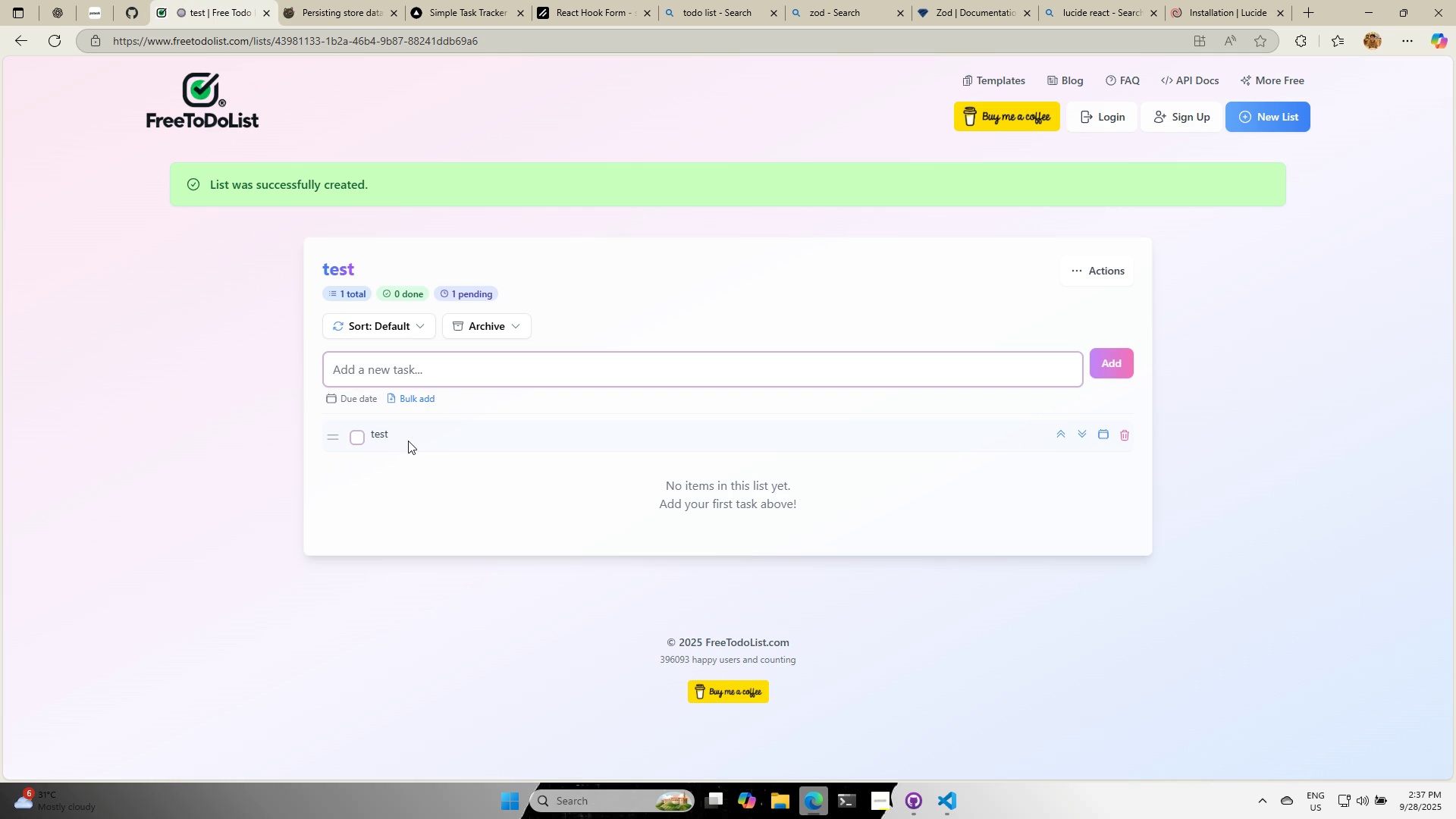 
double_click([409, 440])
 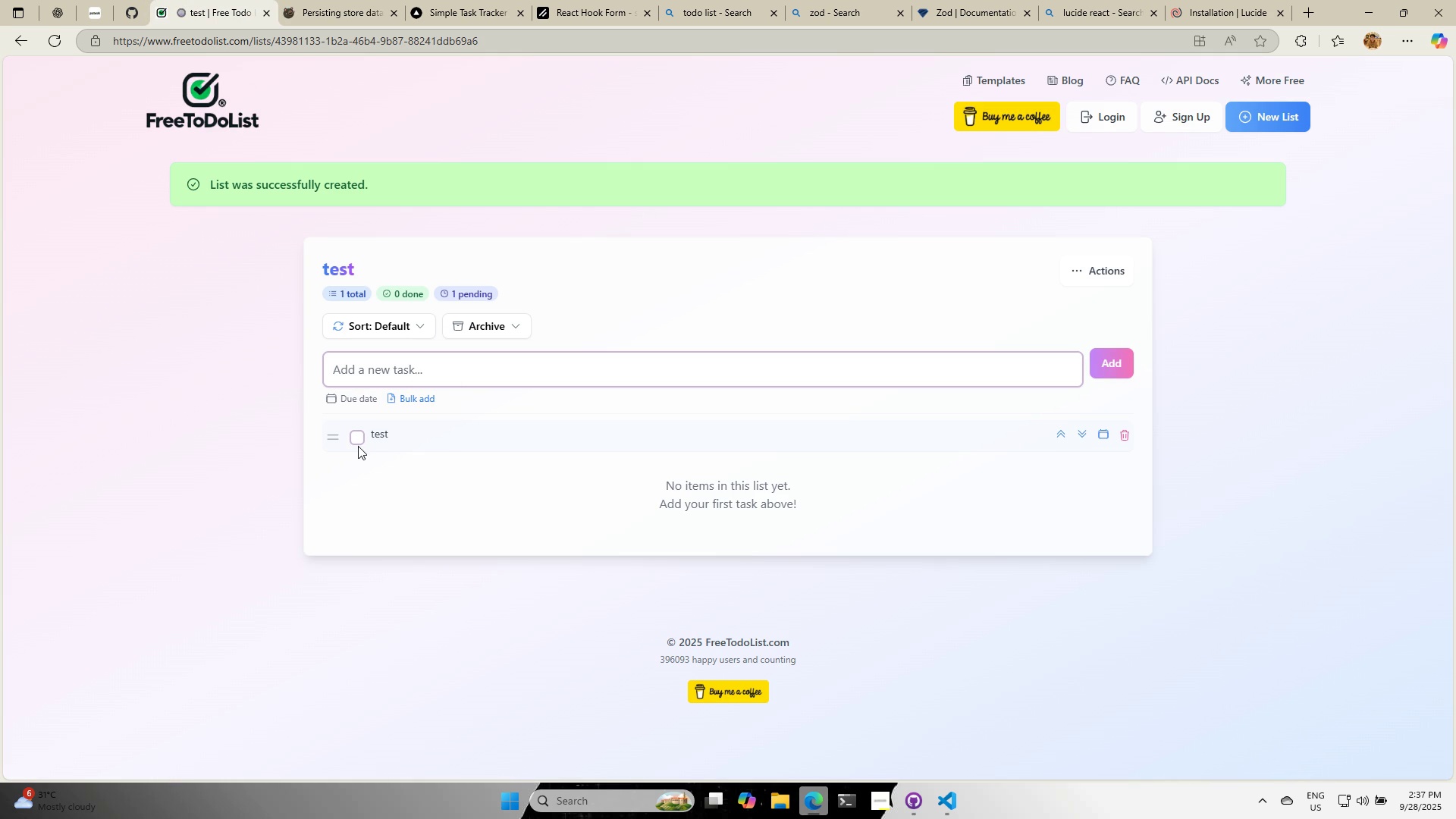 
left_click([359, 437])
 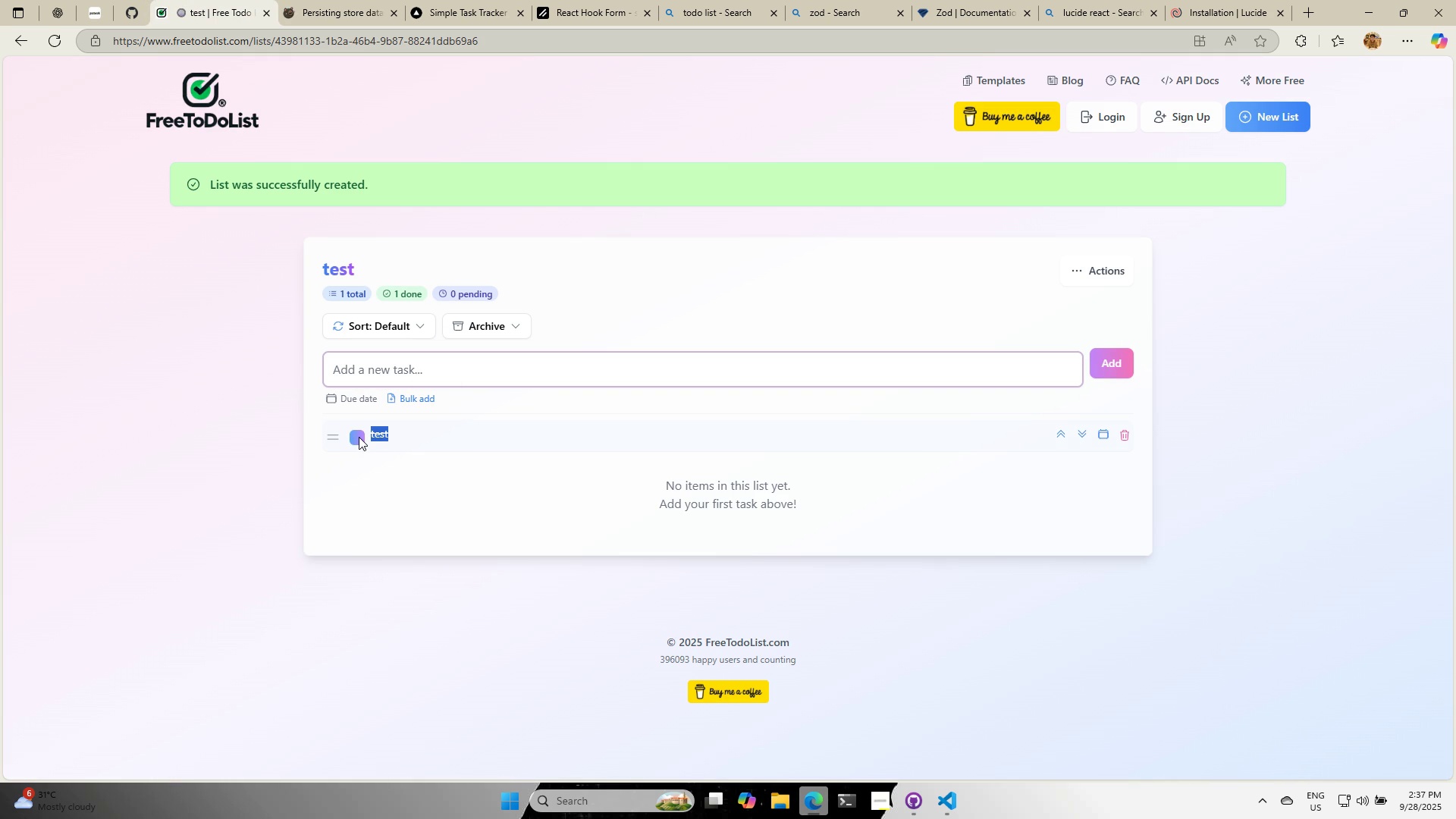 
left_click([359, 437])
 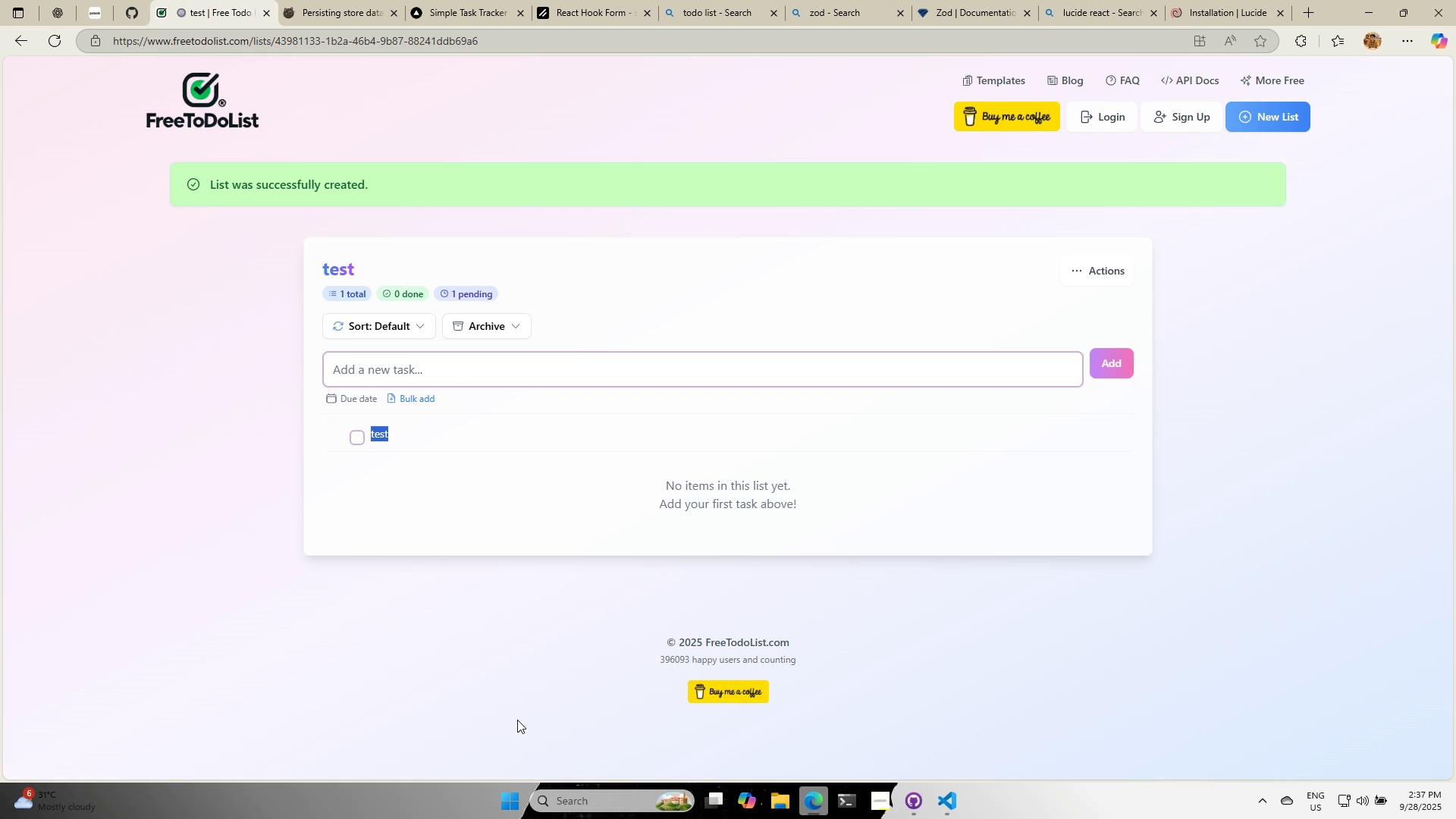 
left_click([593, 800])
 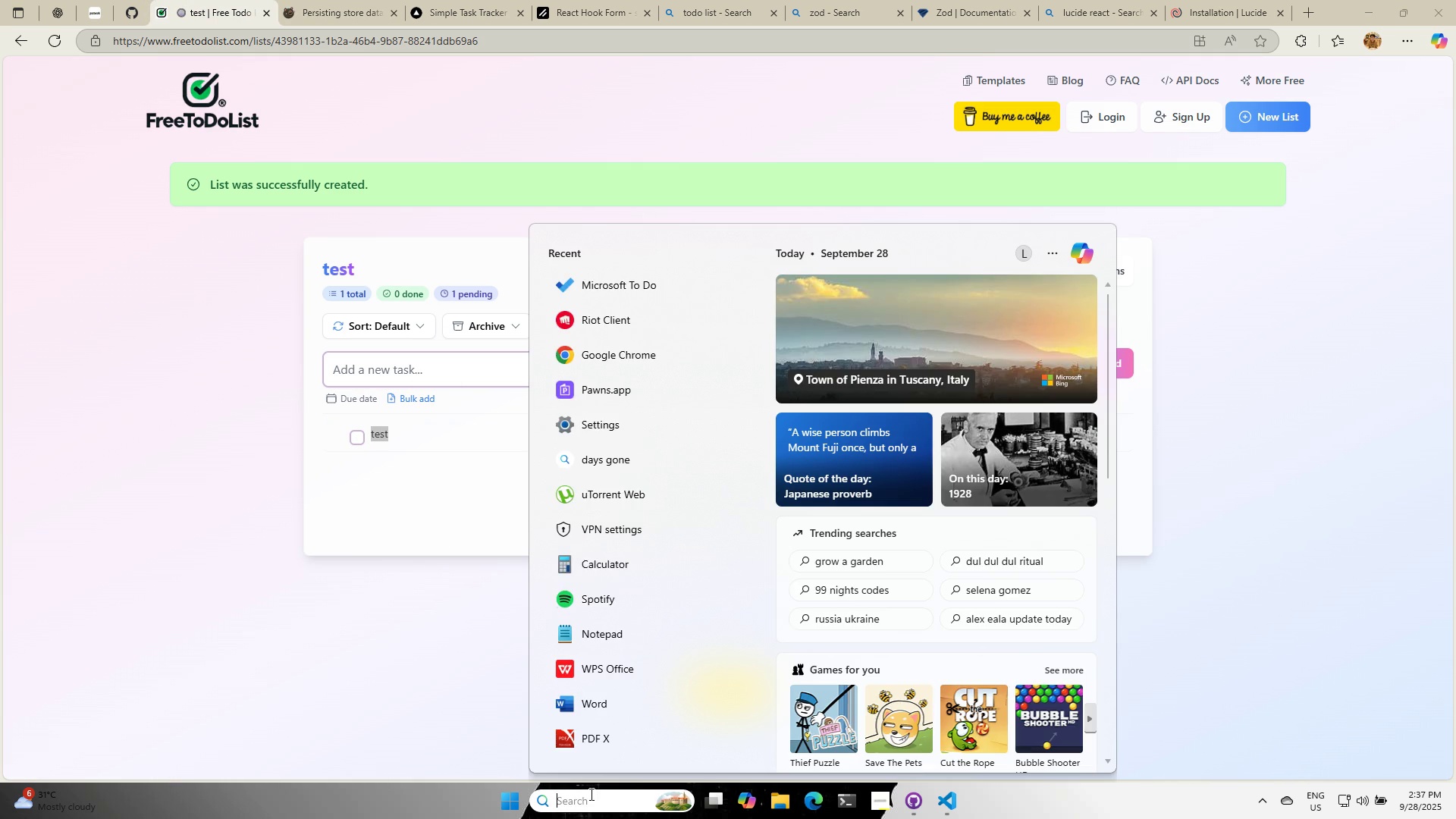 
type(TODO)
 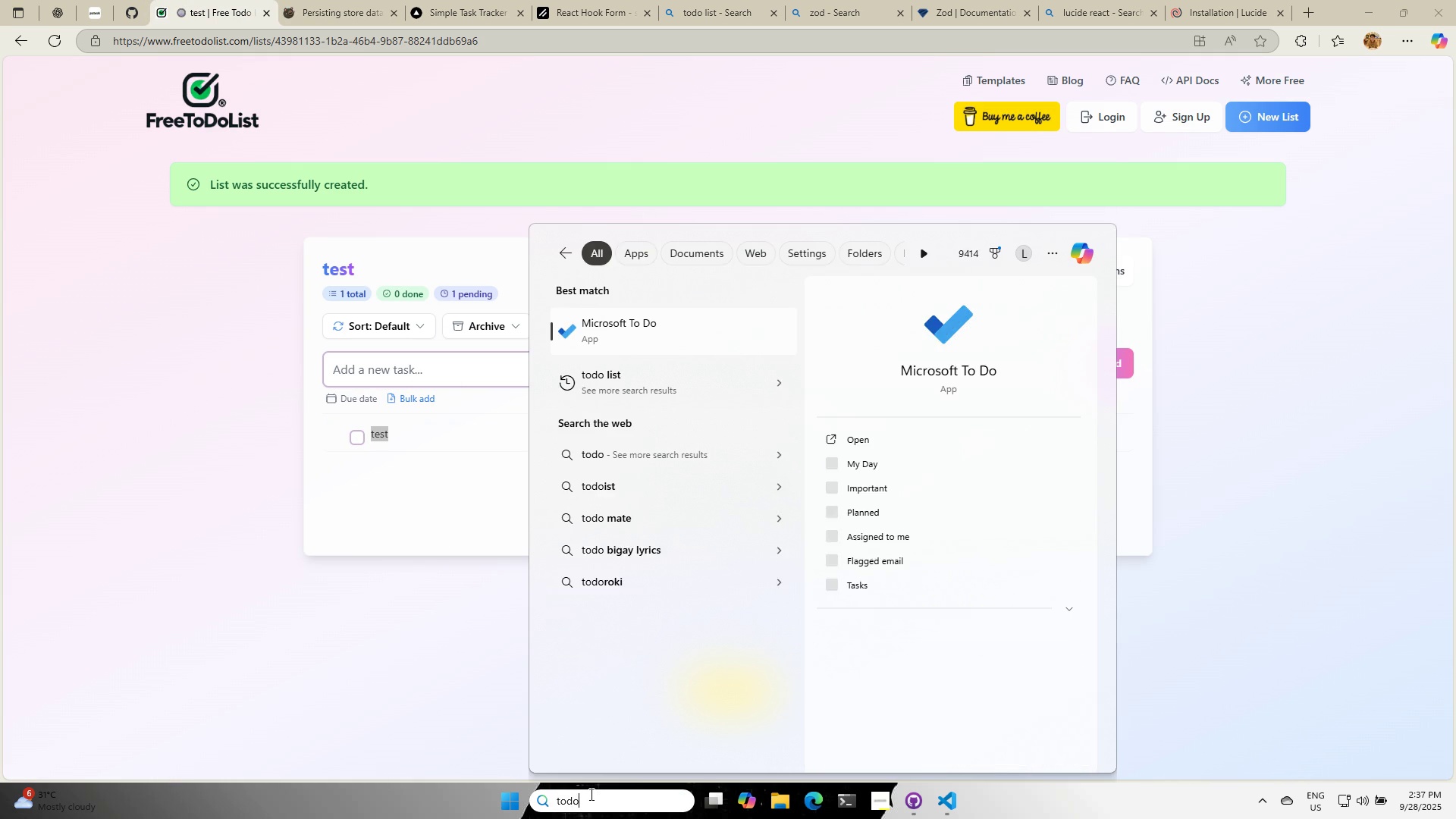 
key(Enter)
 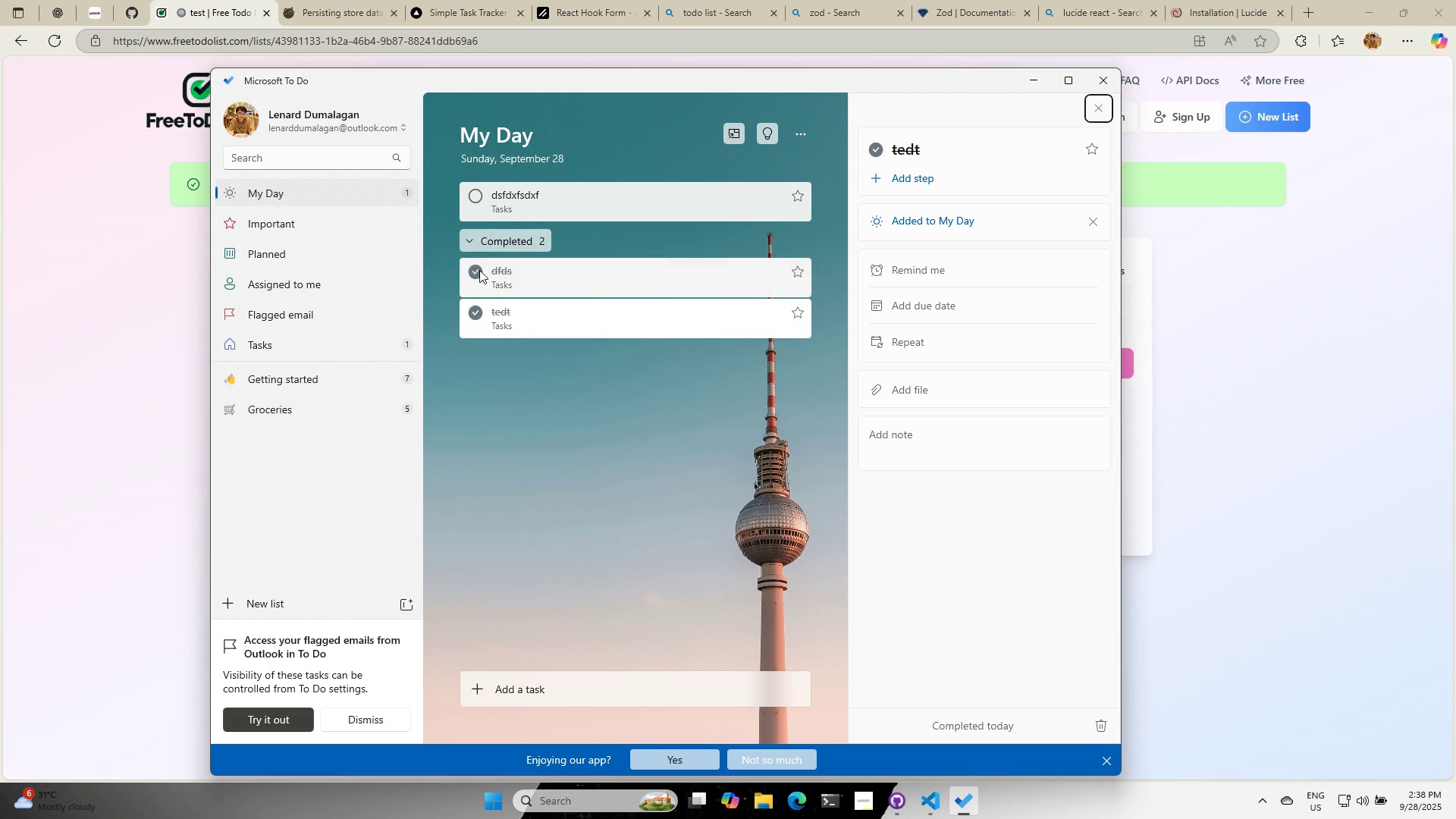 
left_click([515, 191])
 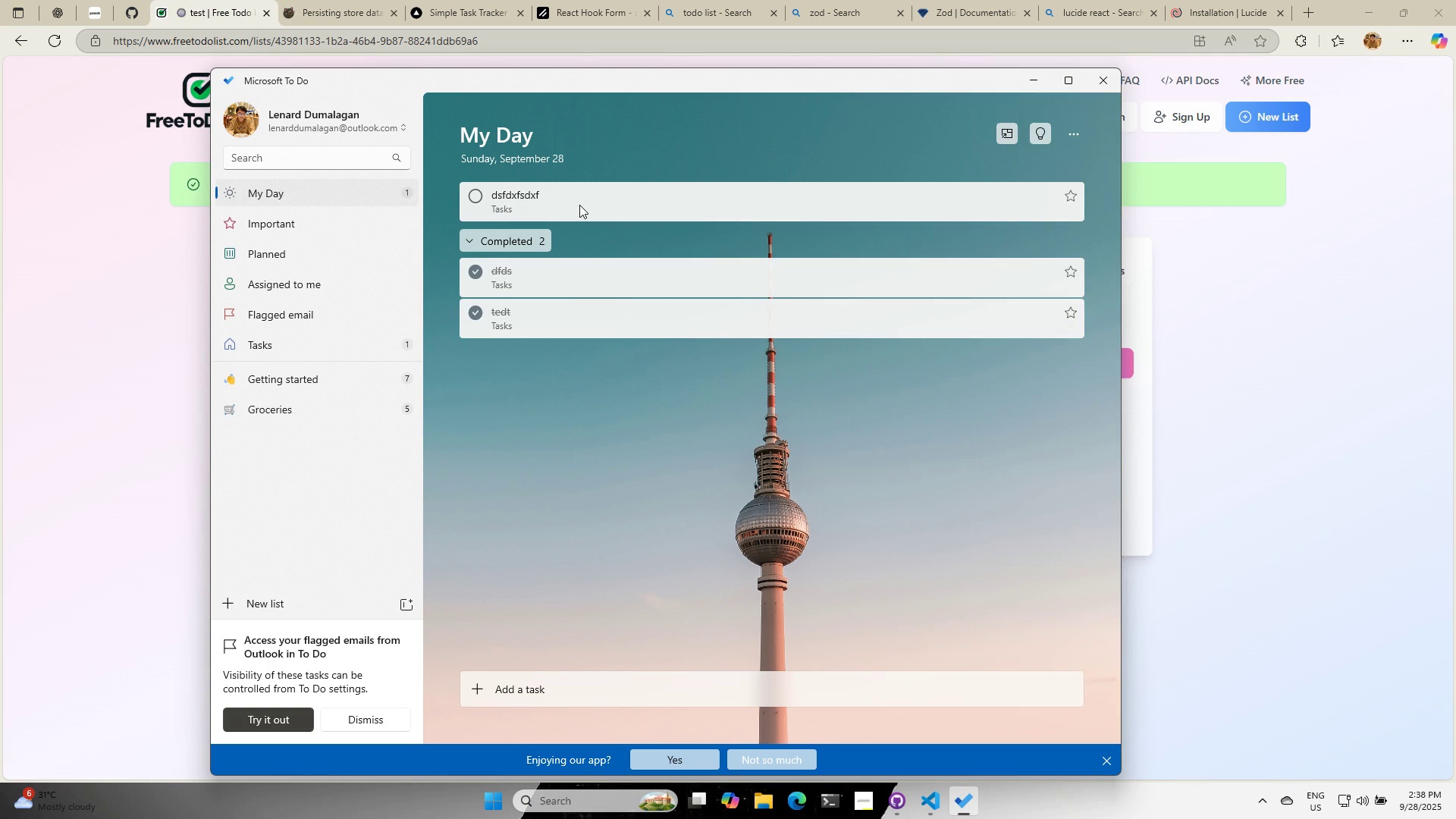 
double_click([579, 205])
 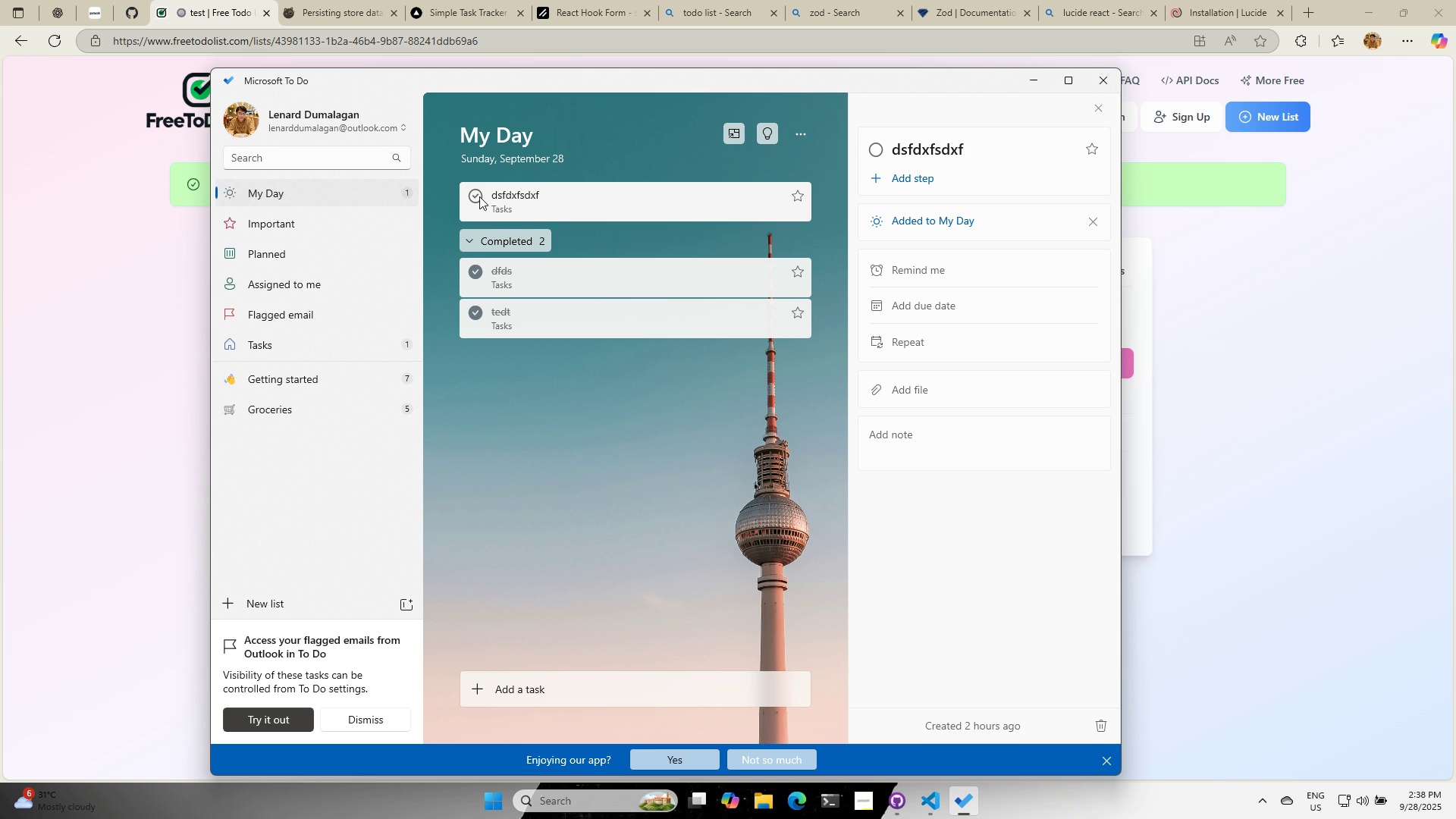 
left_click([479, 197])
 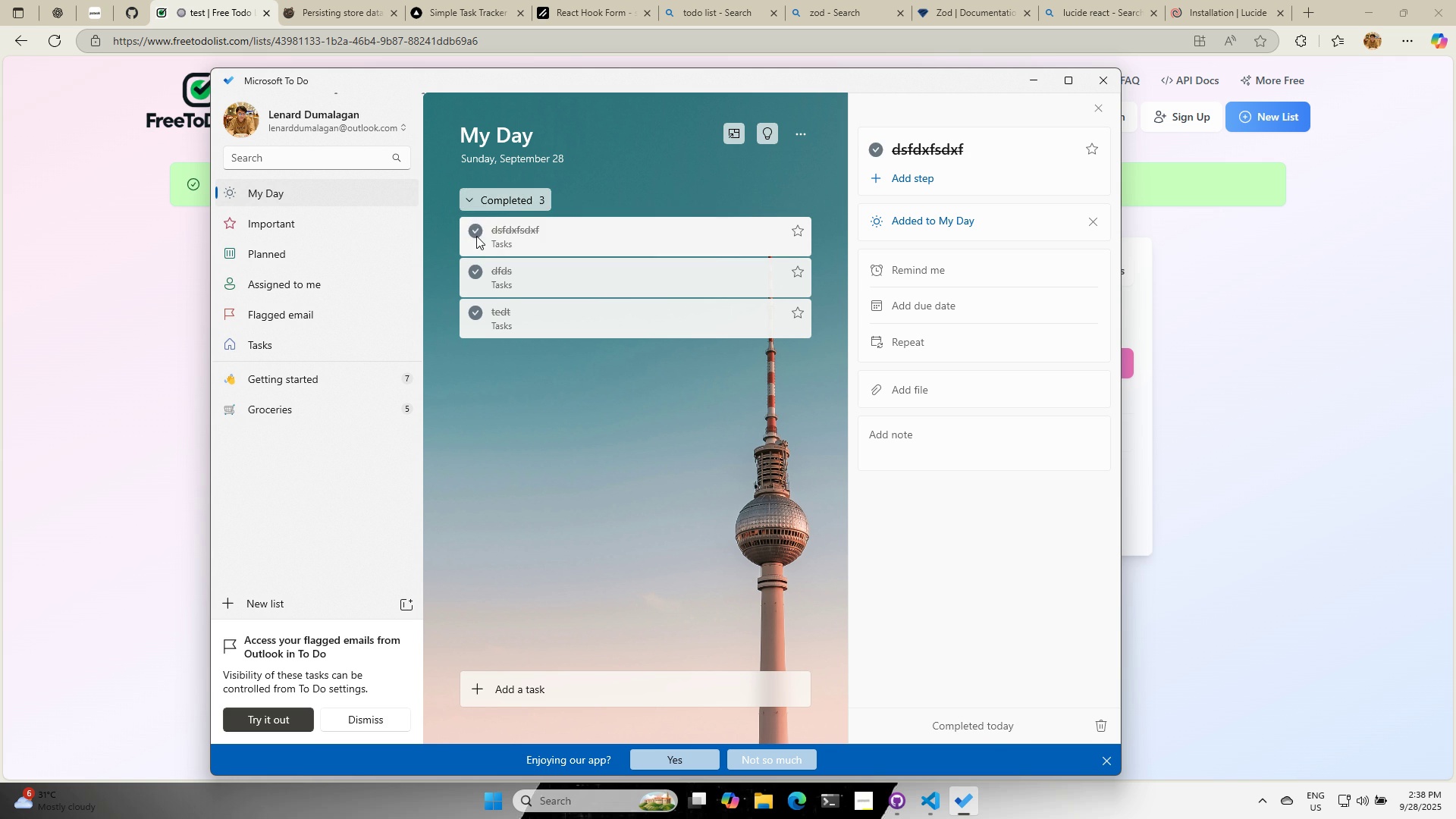 
left_click([476, 236])
 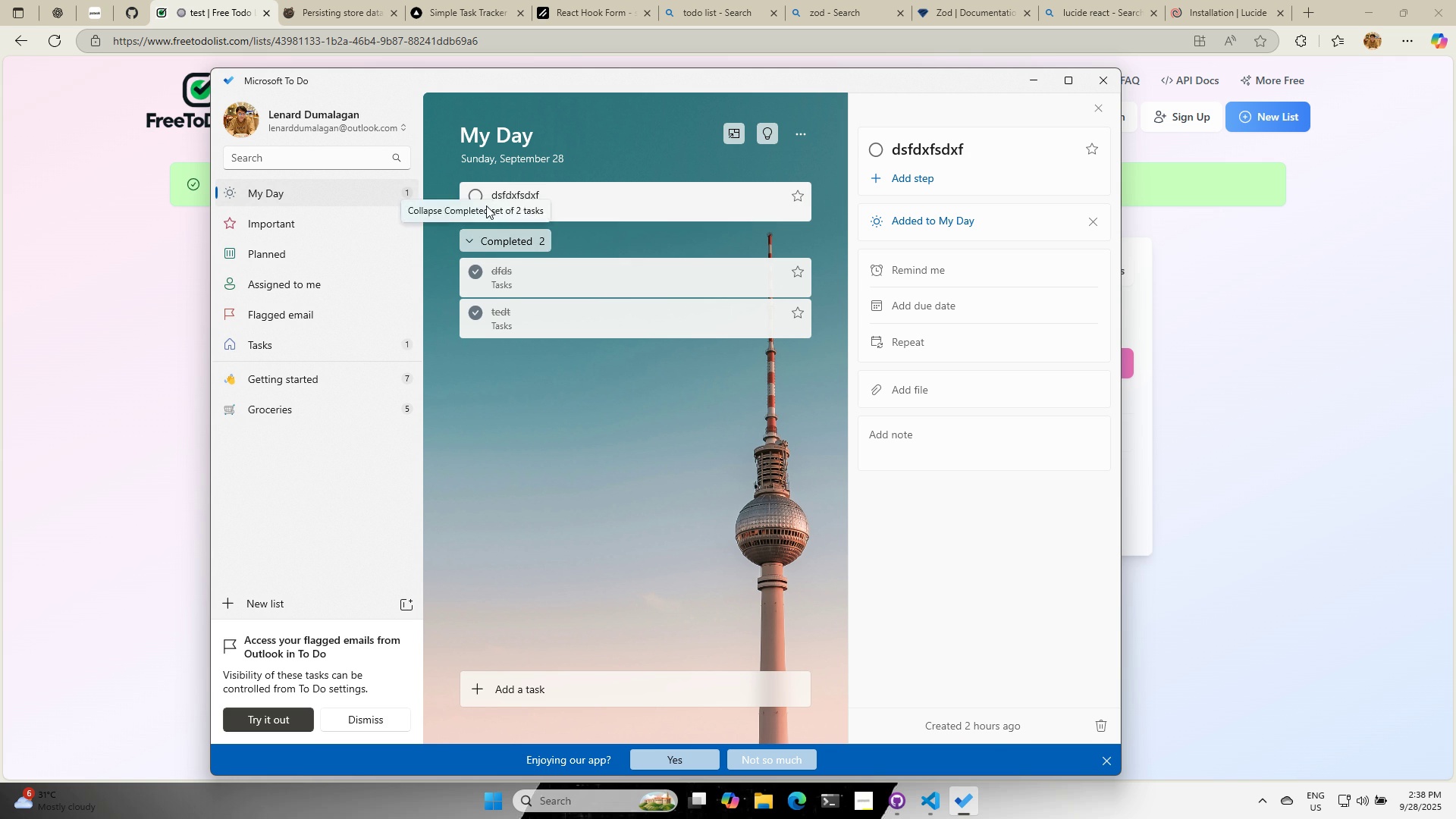 
left_click([482, 198])
 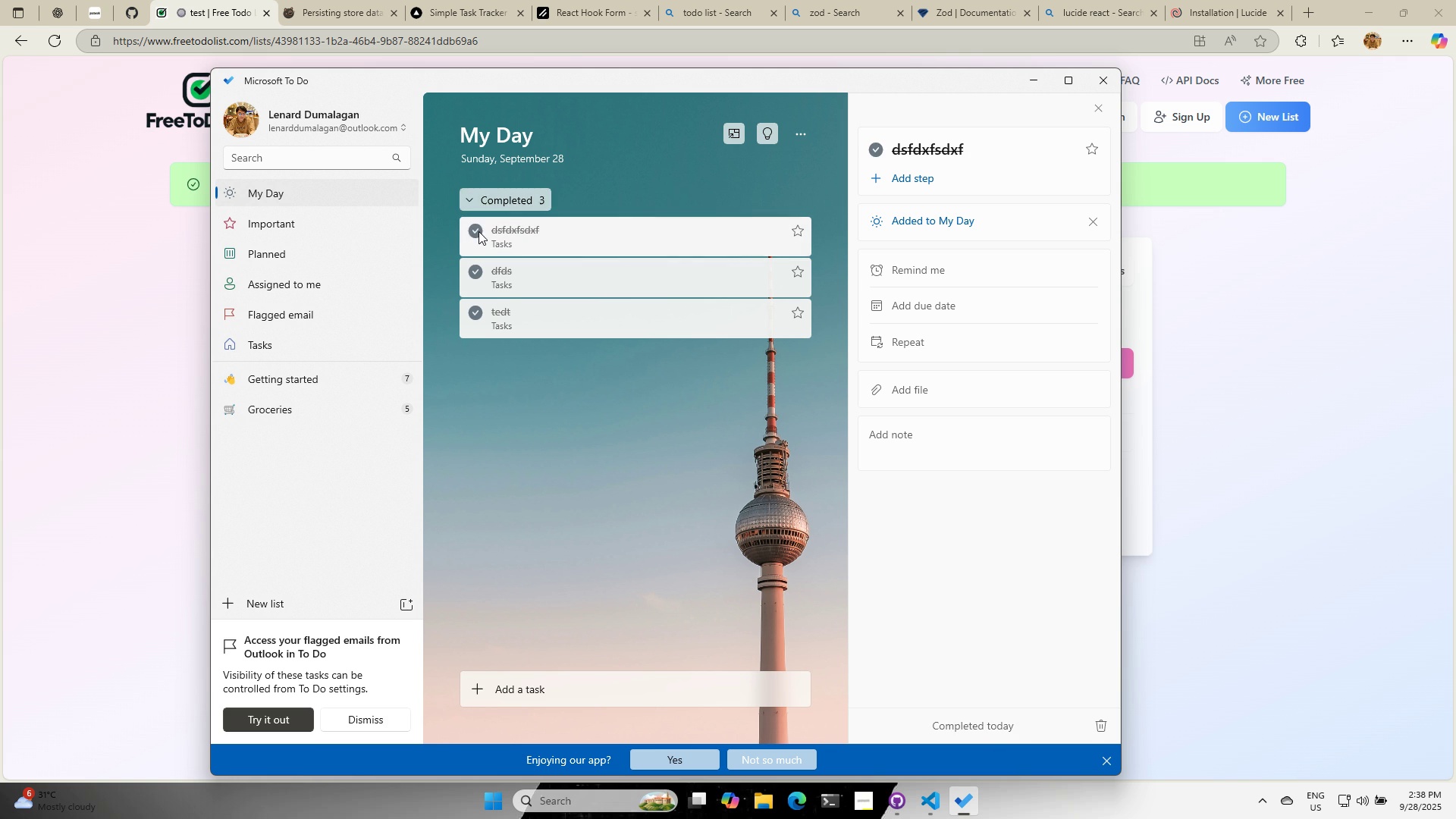 
left_click([478, 231])
 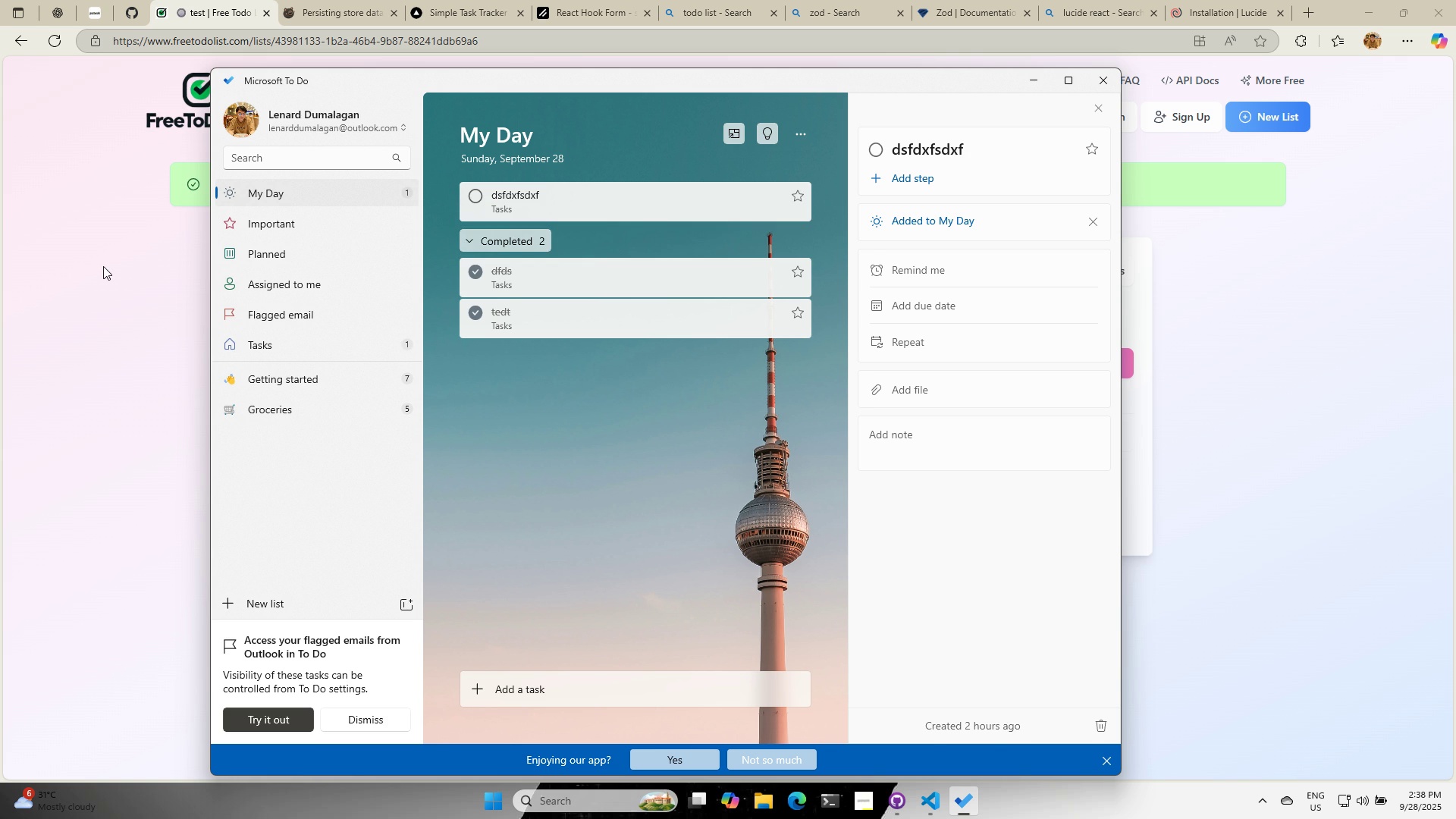 
left_click([102, 266])
 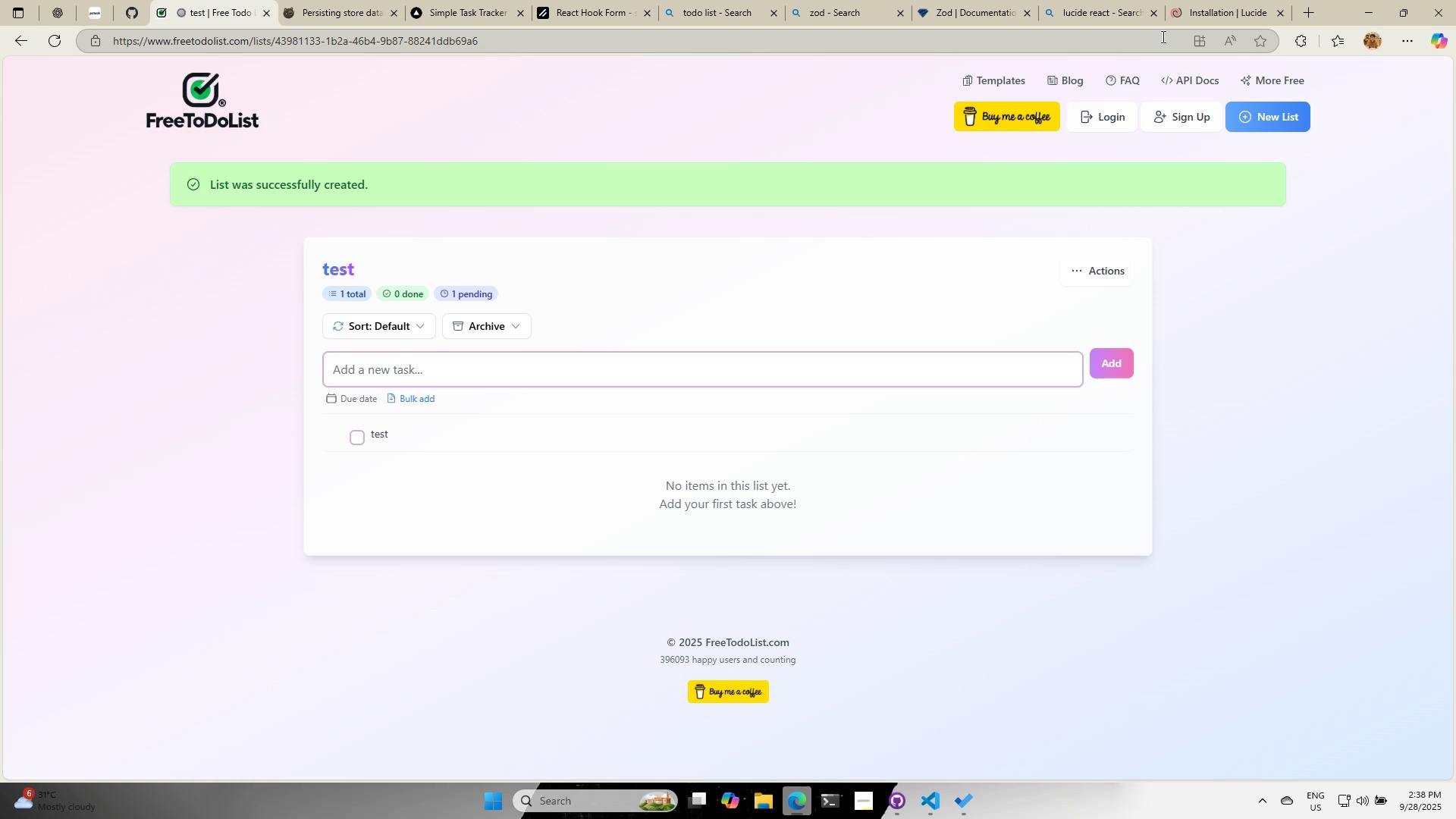 
wait(7.16)
 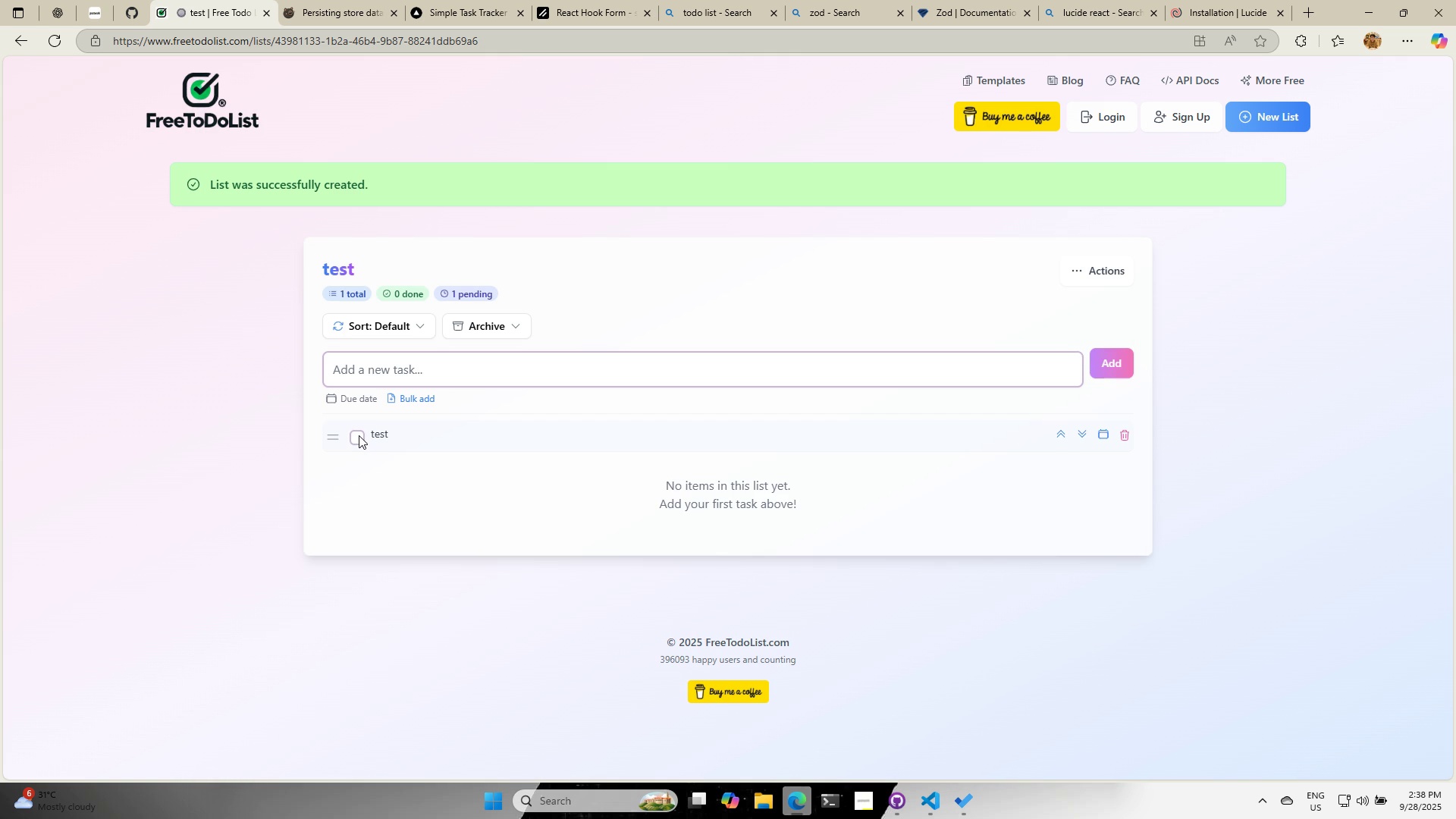 
left_click([462, 0])
 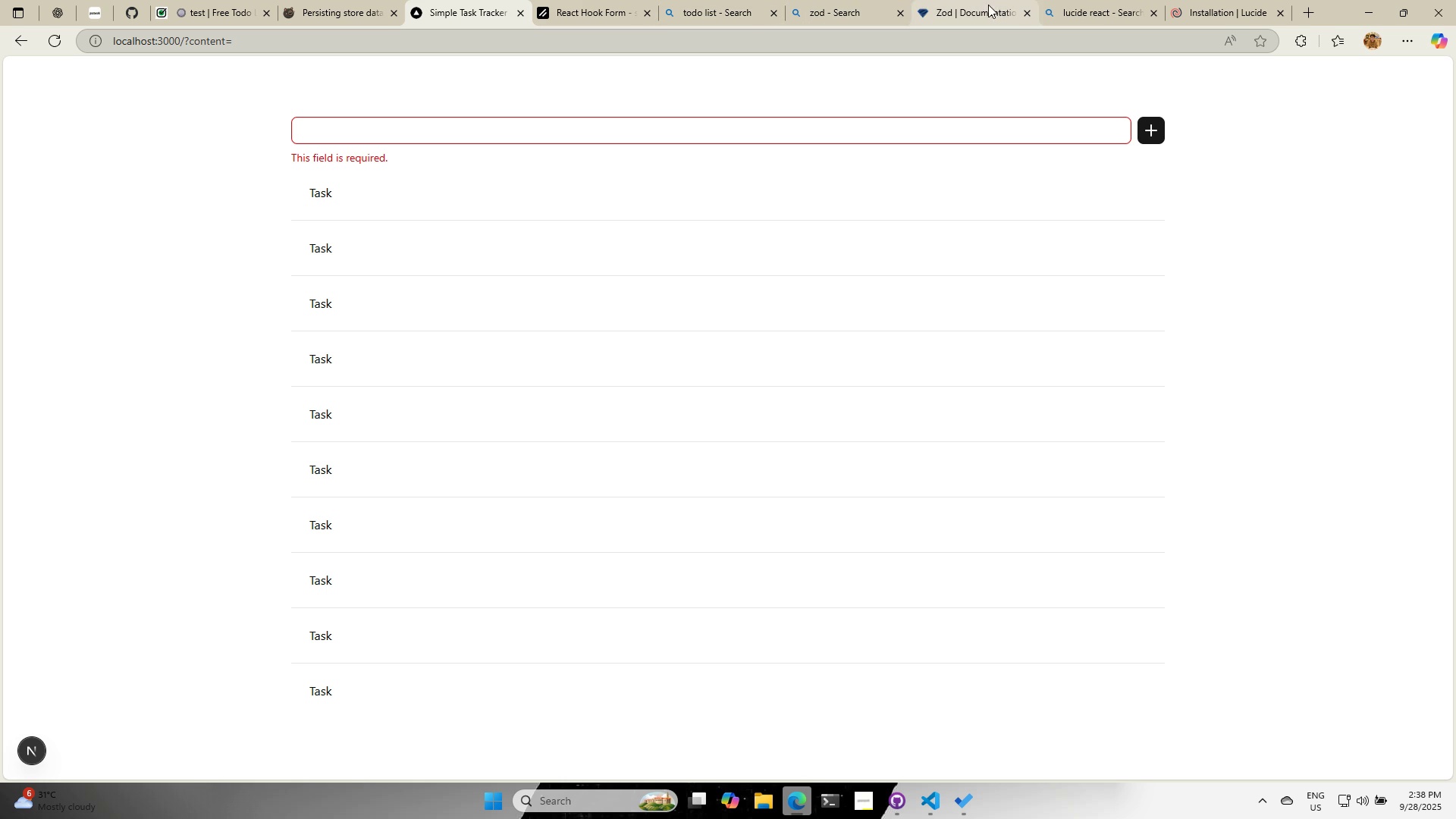 
wait(7.32)
 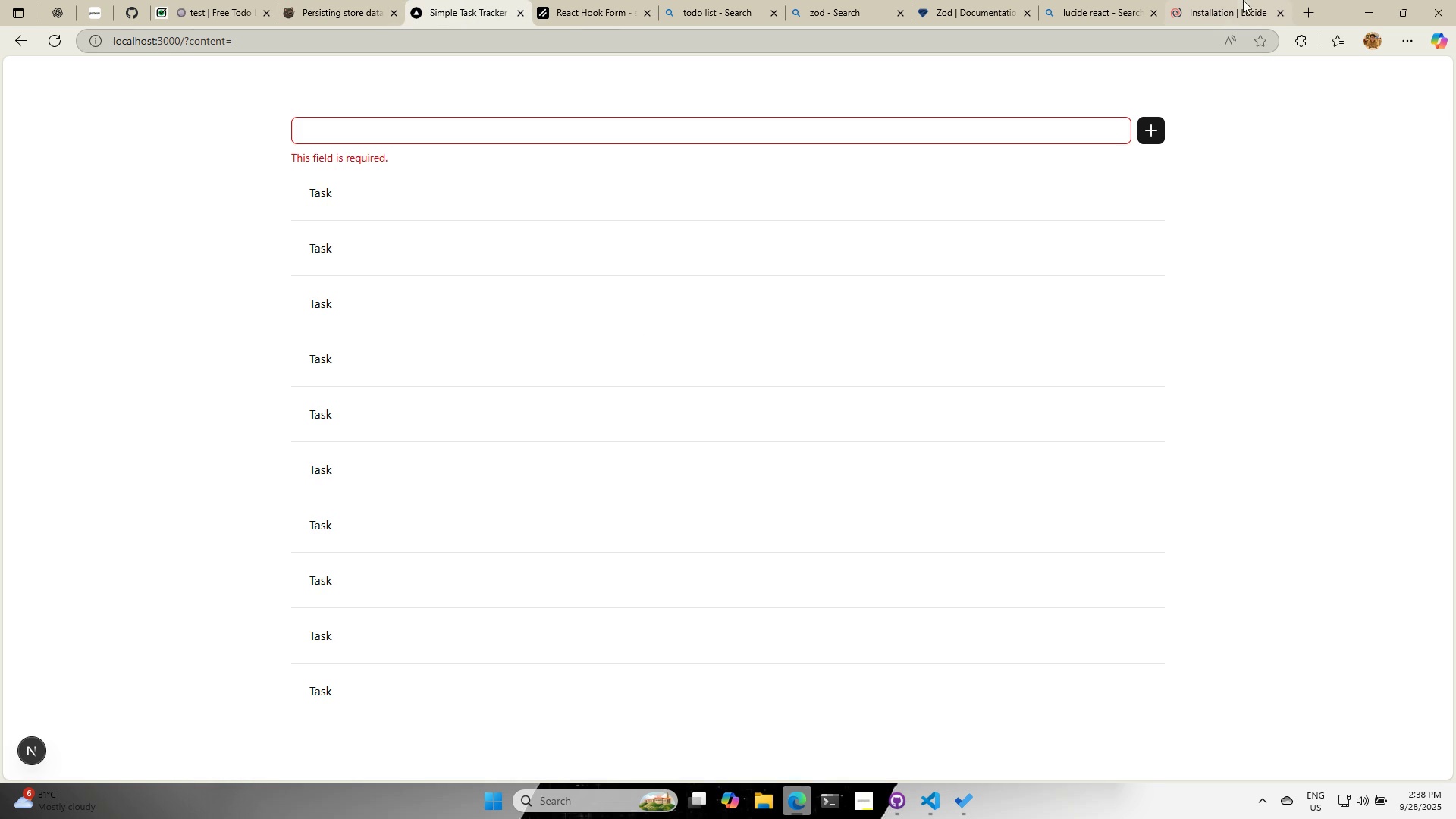 
left_click([592, 8])
 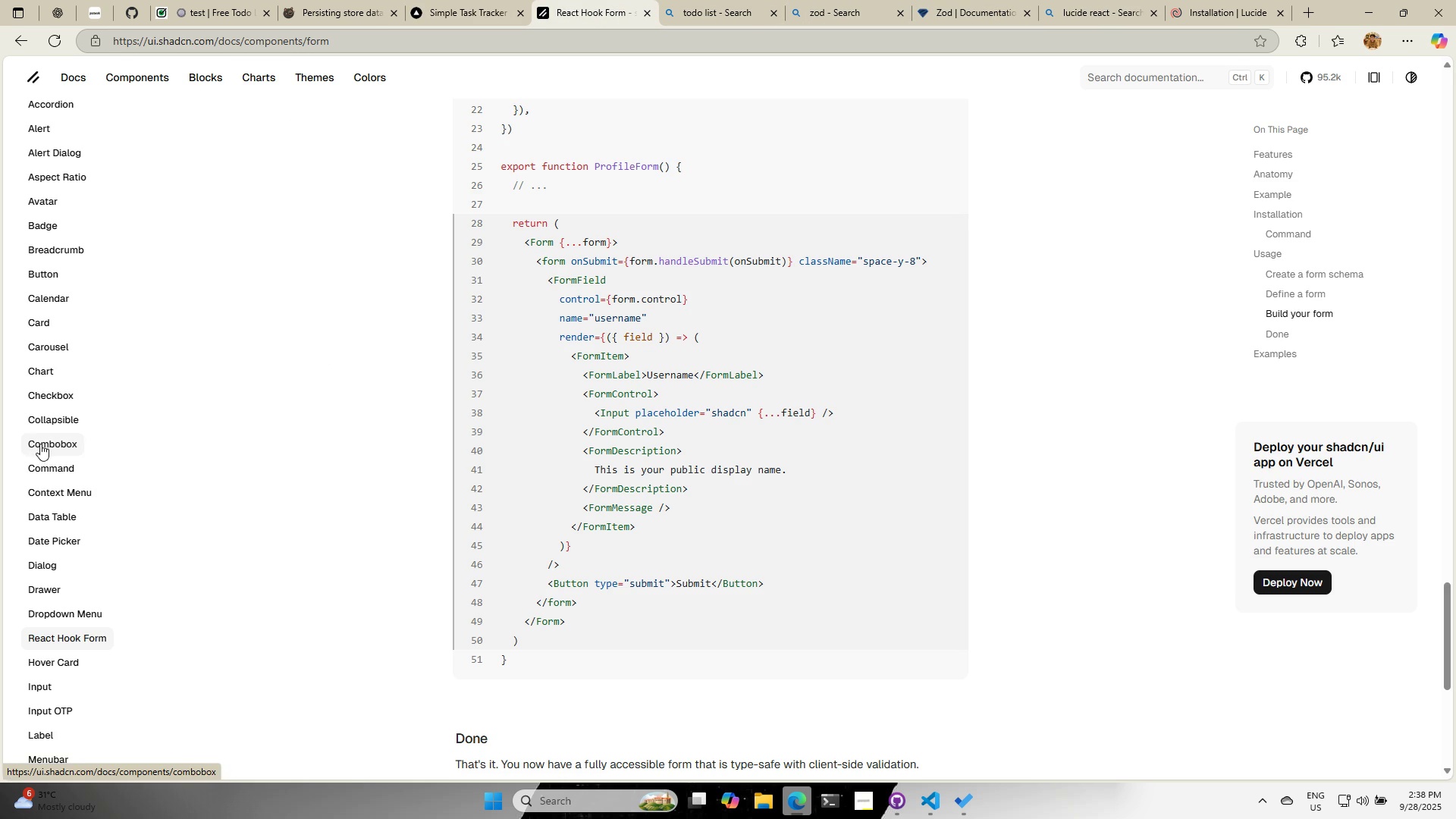 
left_click([49, 394])
 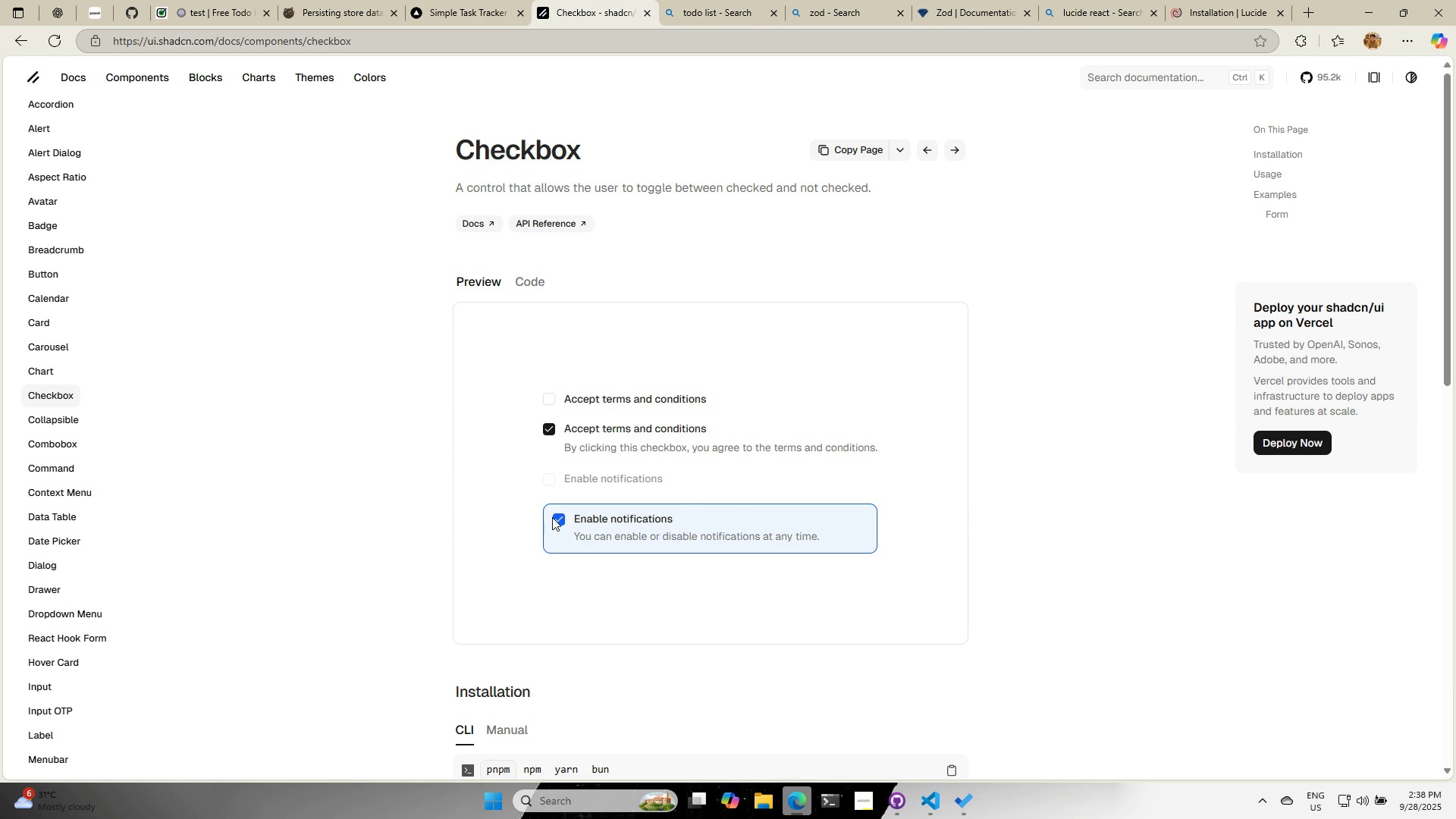 
scroll: coordinate [511, 535], scroll_direction: down, amount: 5.0
 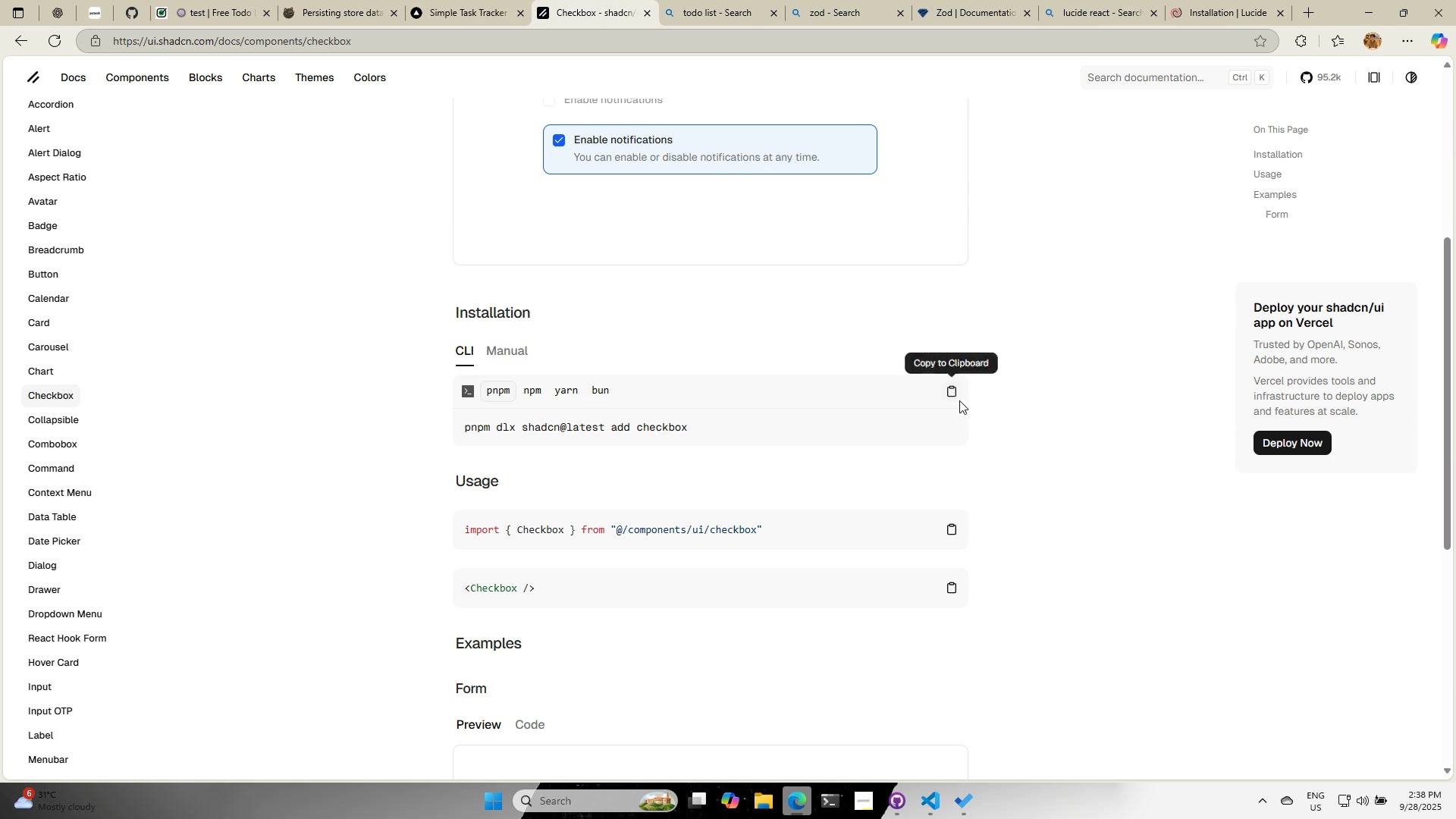 
left_click([955, 394])
 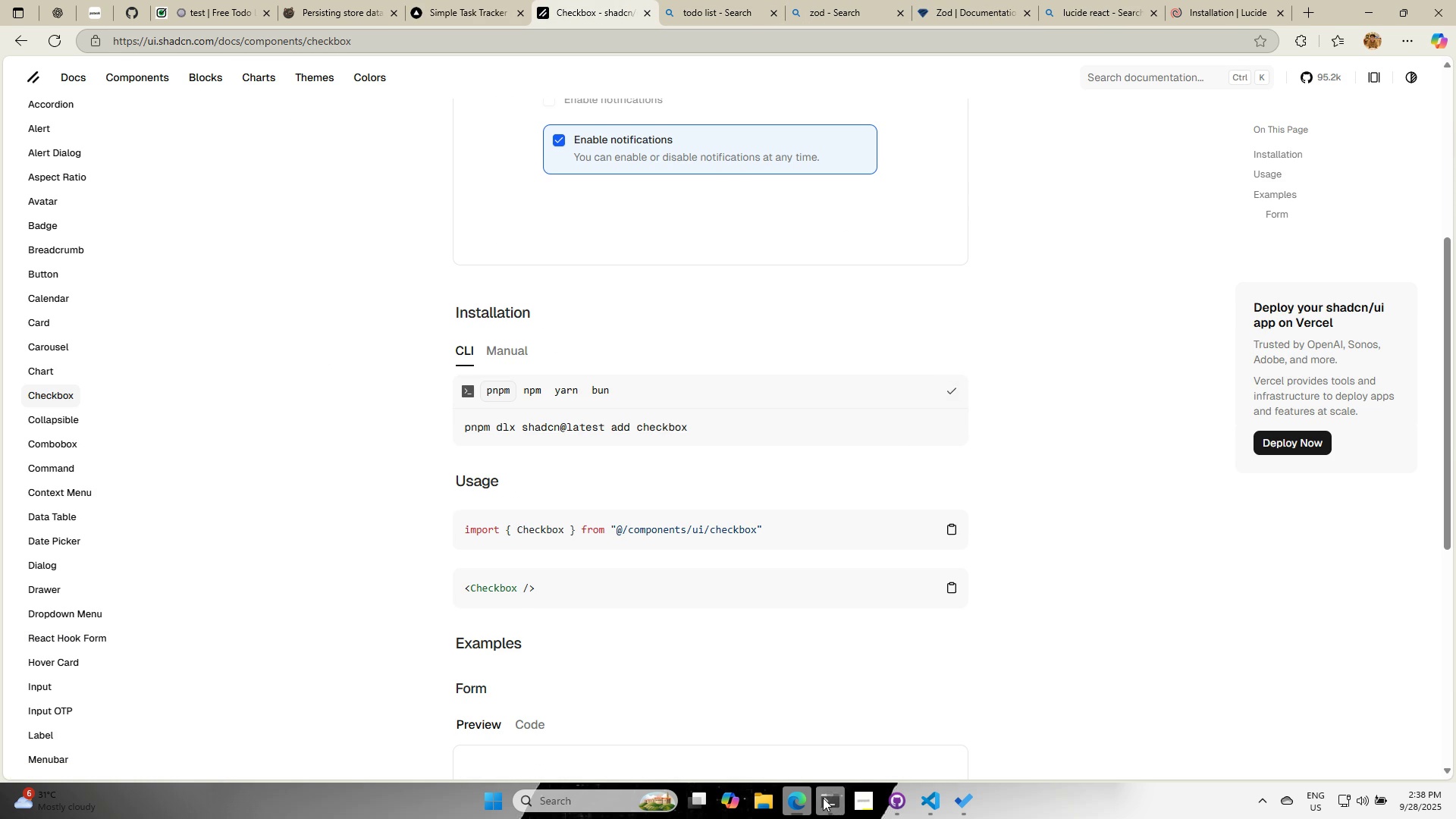 
left_click([824, 798])